 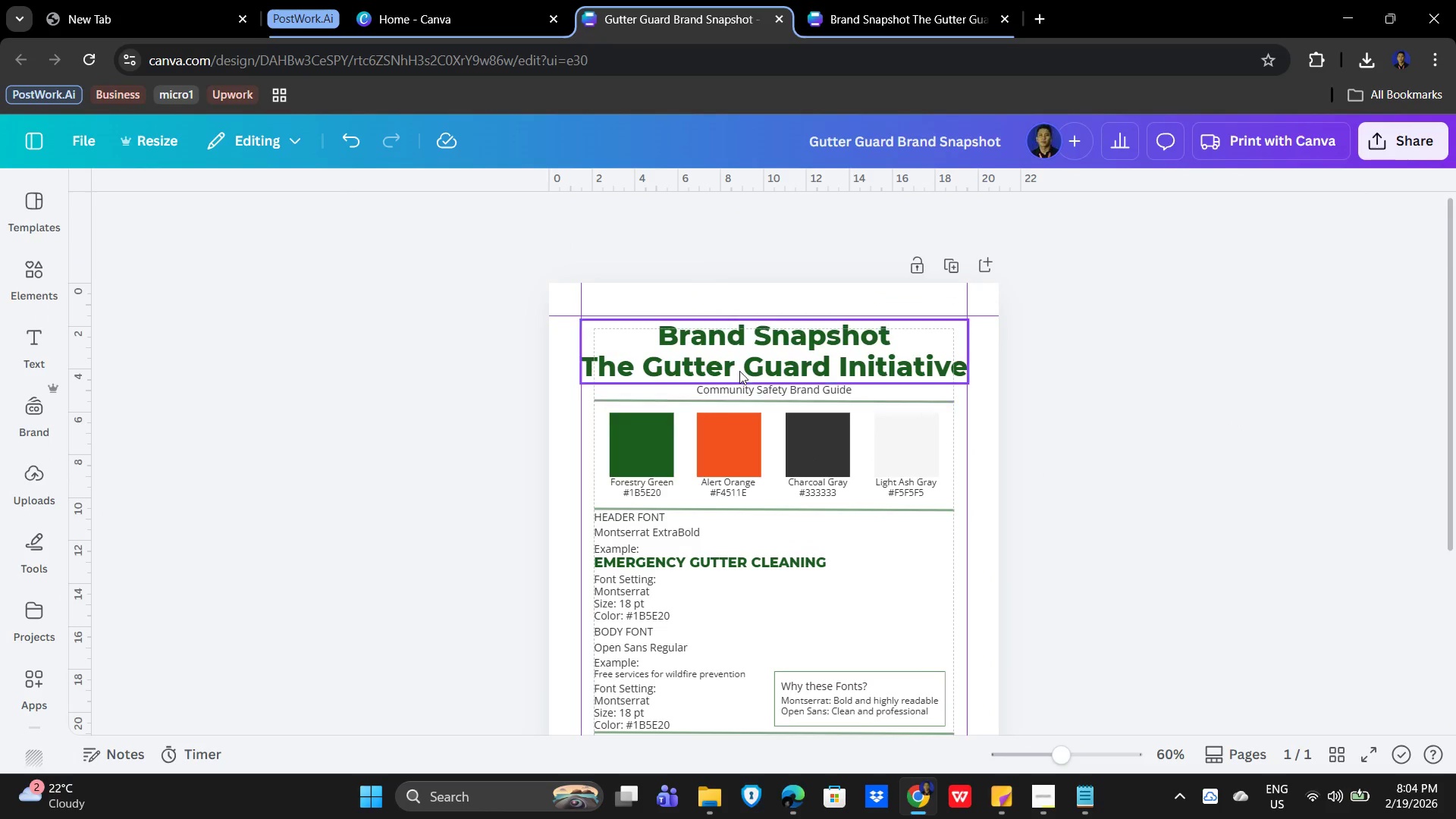 
hold_key(key=ControlLeft, duration=0.44)
scroll: coordinate [735, 428], scroll_direction: up, amount: 4.0
 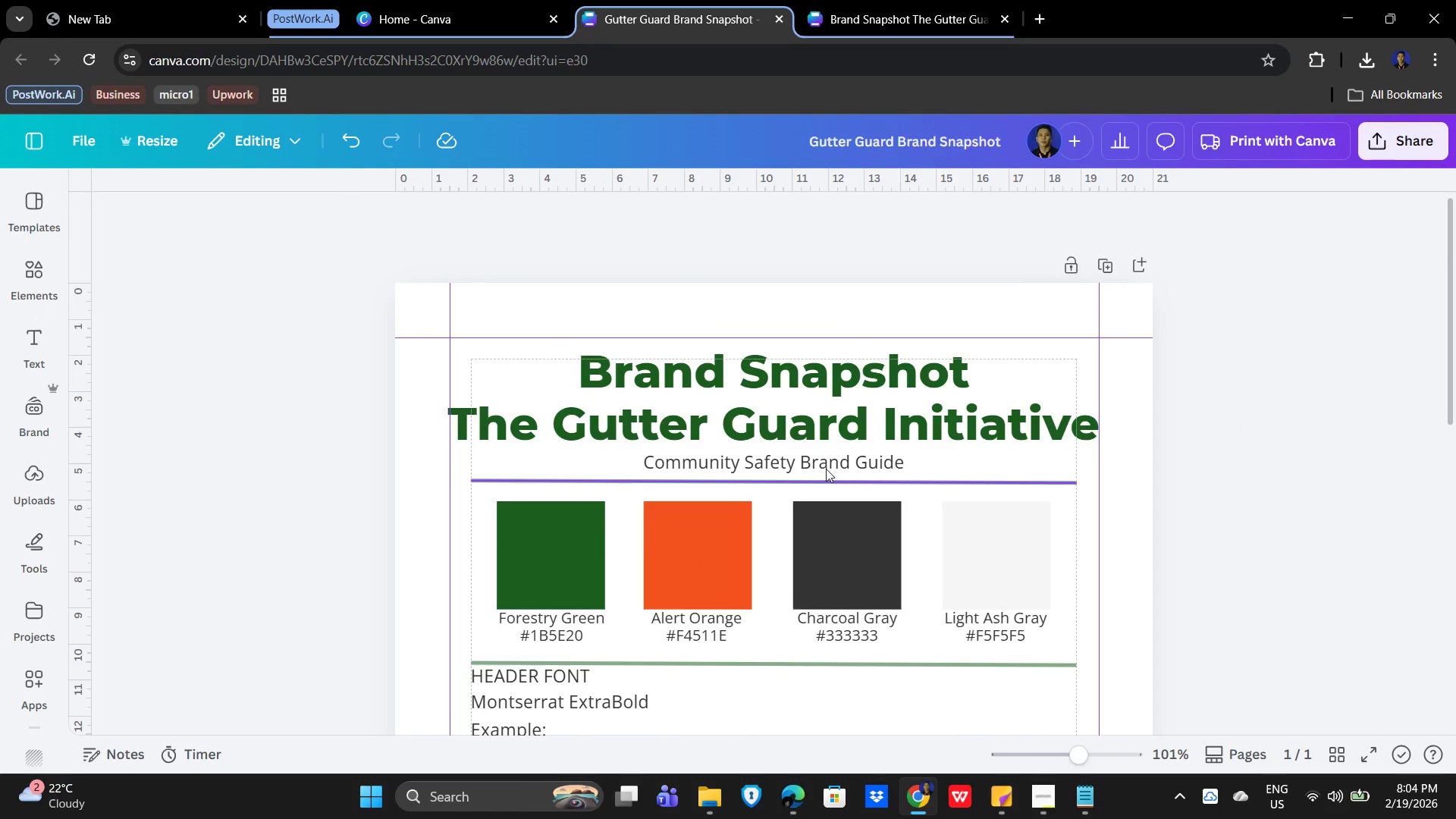 
left_click([817, 466])
 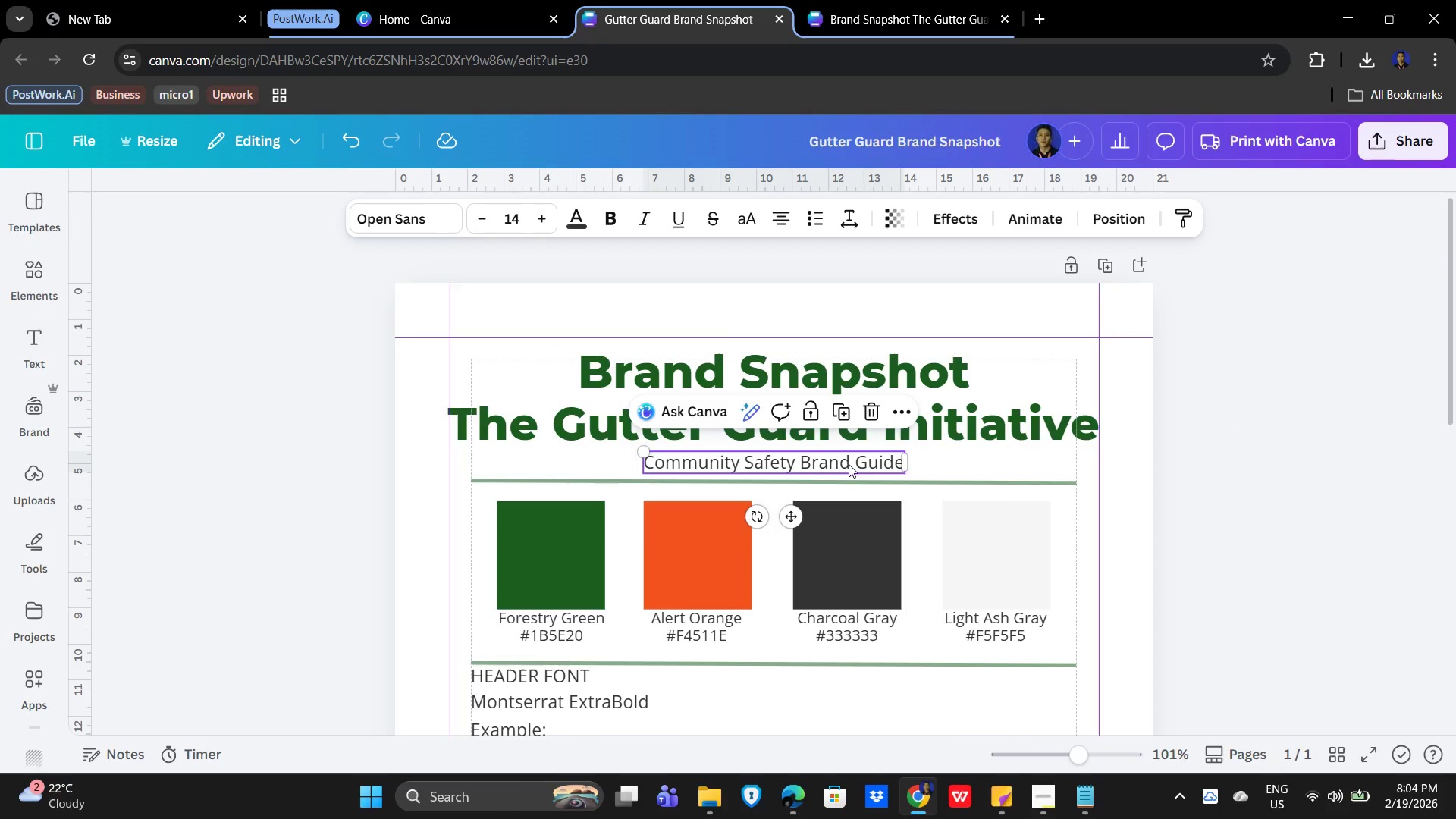 
hold_key(key=ControlLeft, duration=1.51)
scroll: coordinate [952, 532], scroll_direction: up, amount: 4.0
 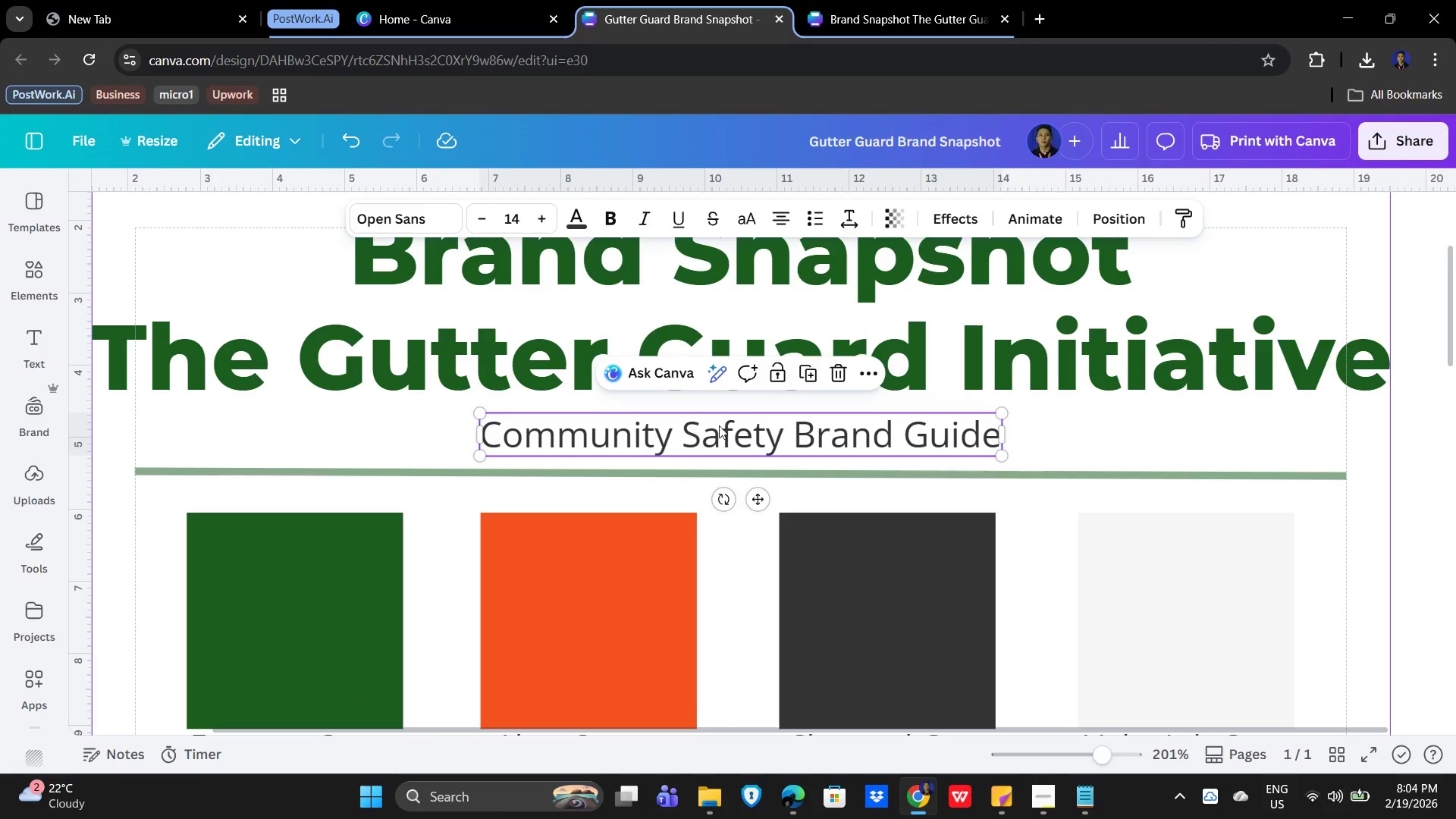 
key(Control+ControlLeft)
 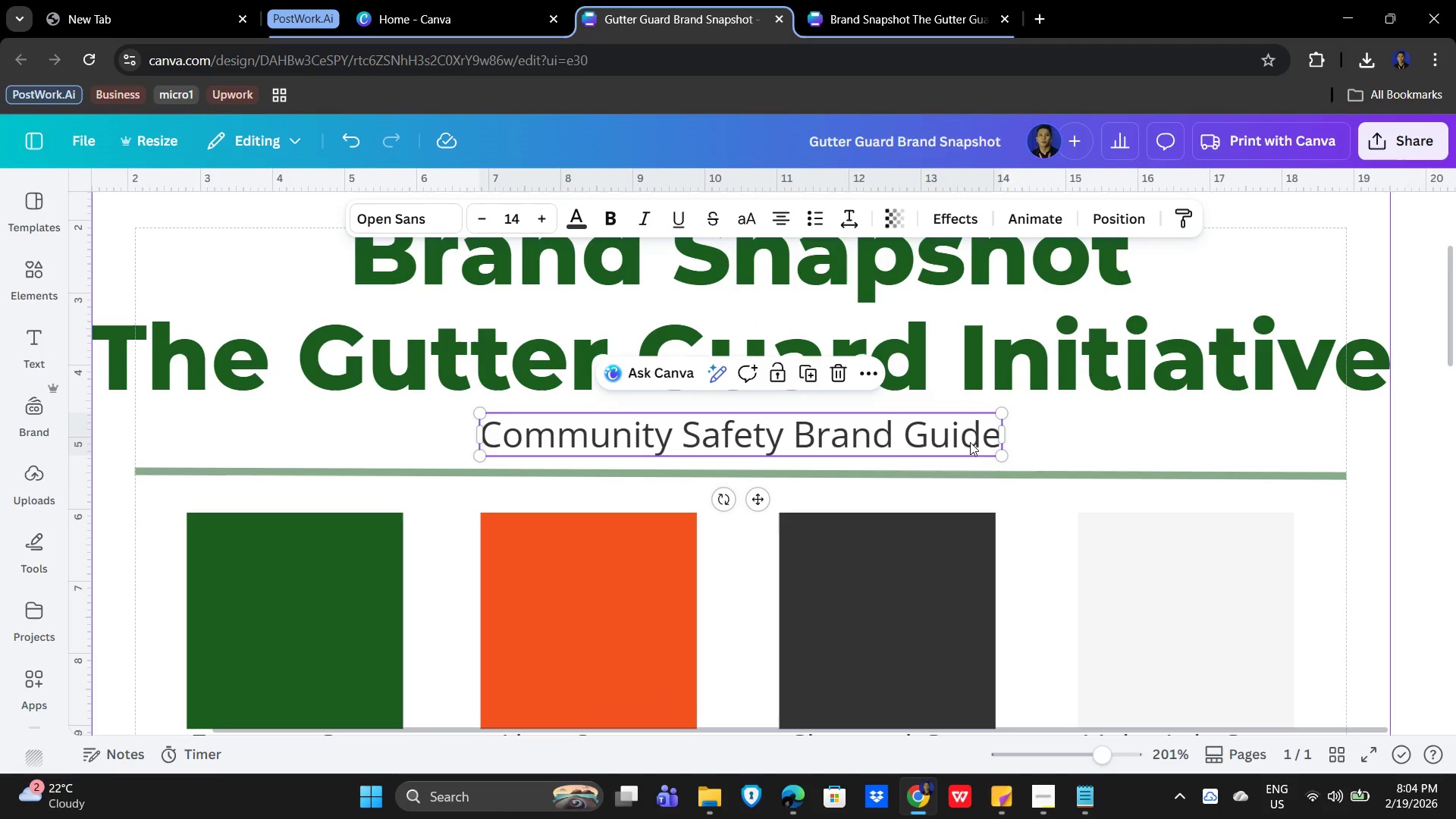 
key(Control+ControlLeft)
 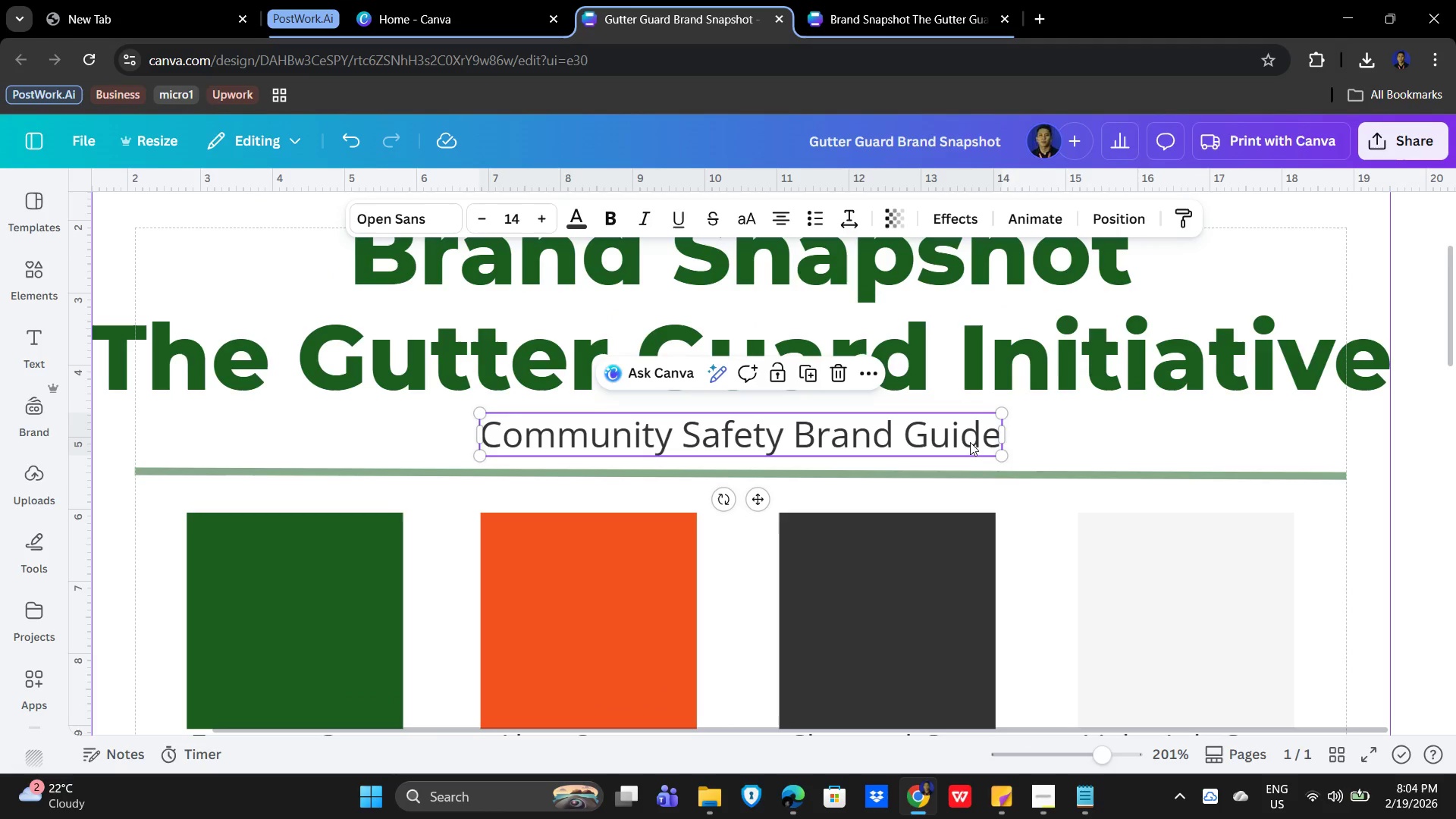 
key(Control+ControlLeft)
 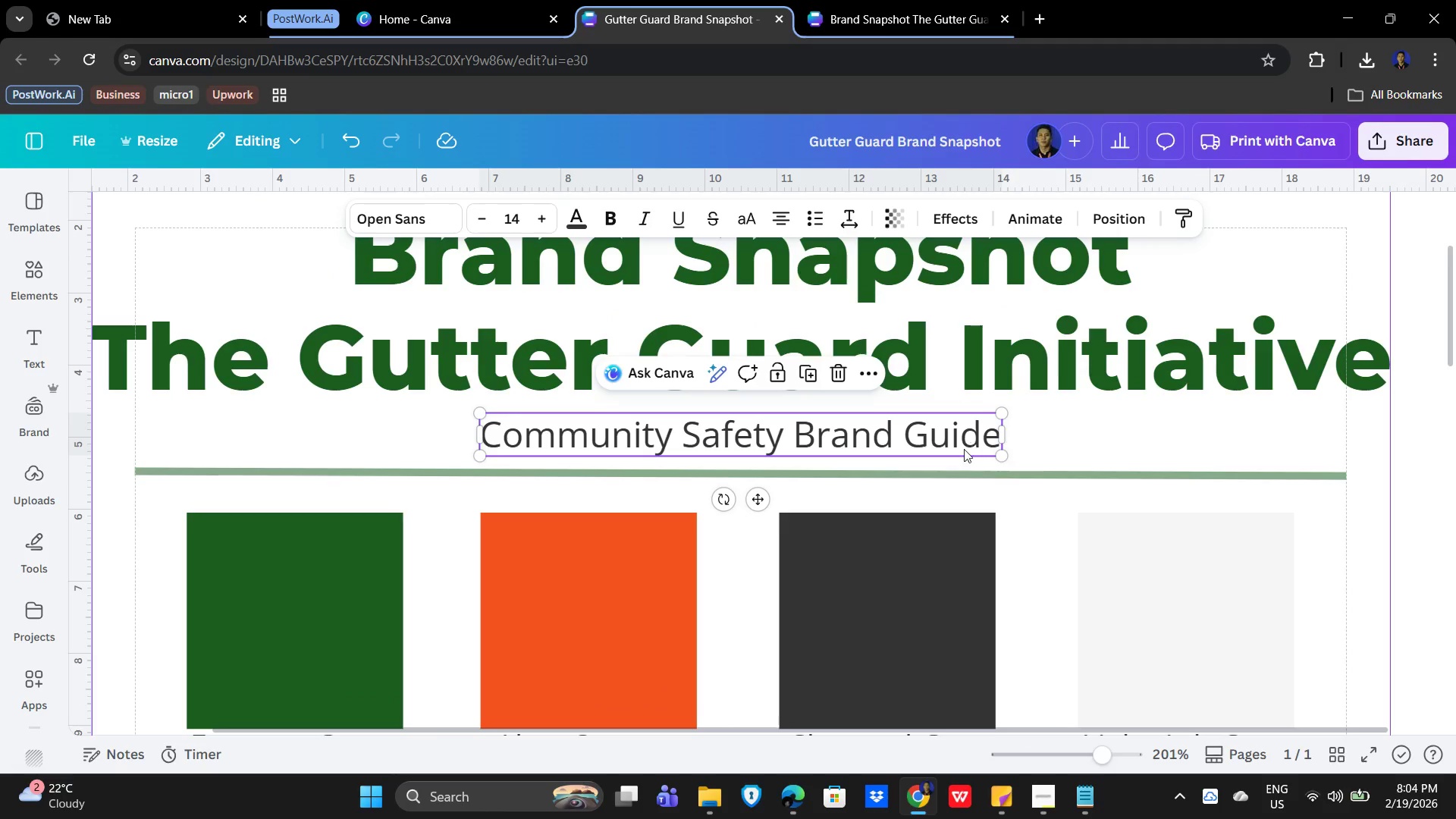 
key(Control+ControlLeft)
 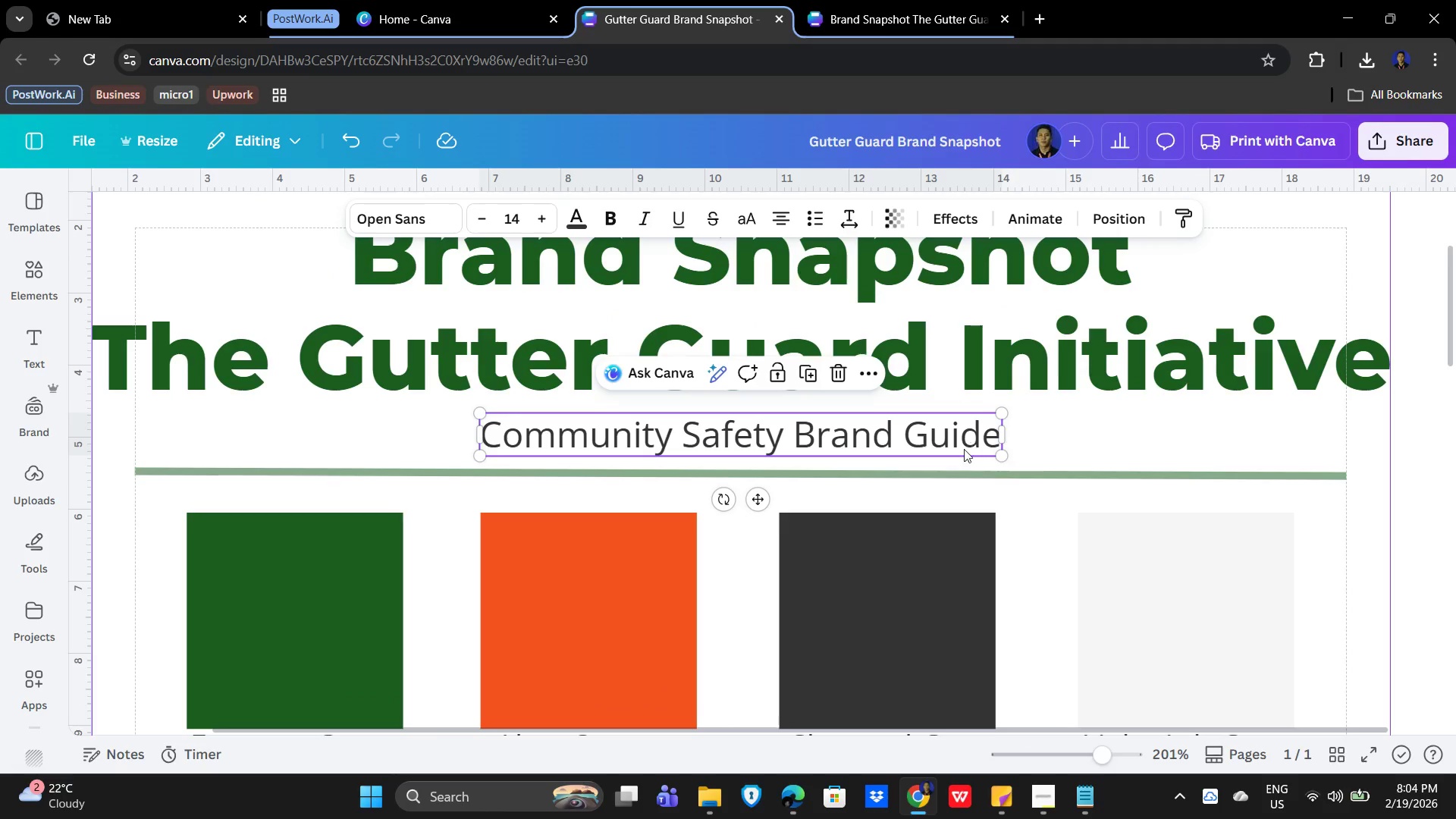 
key(Control+ControlLeft)
 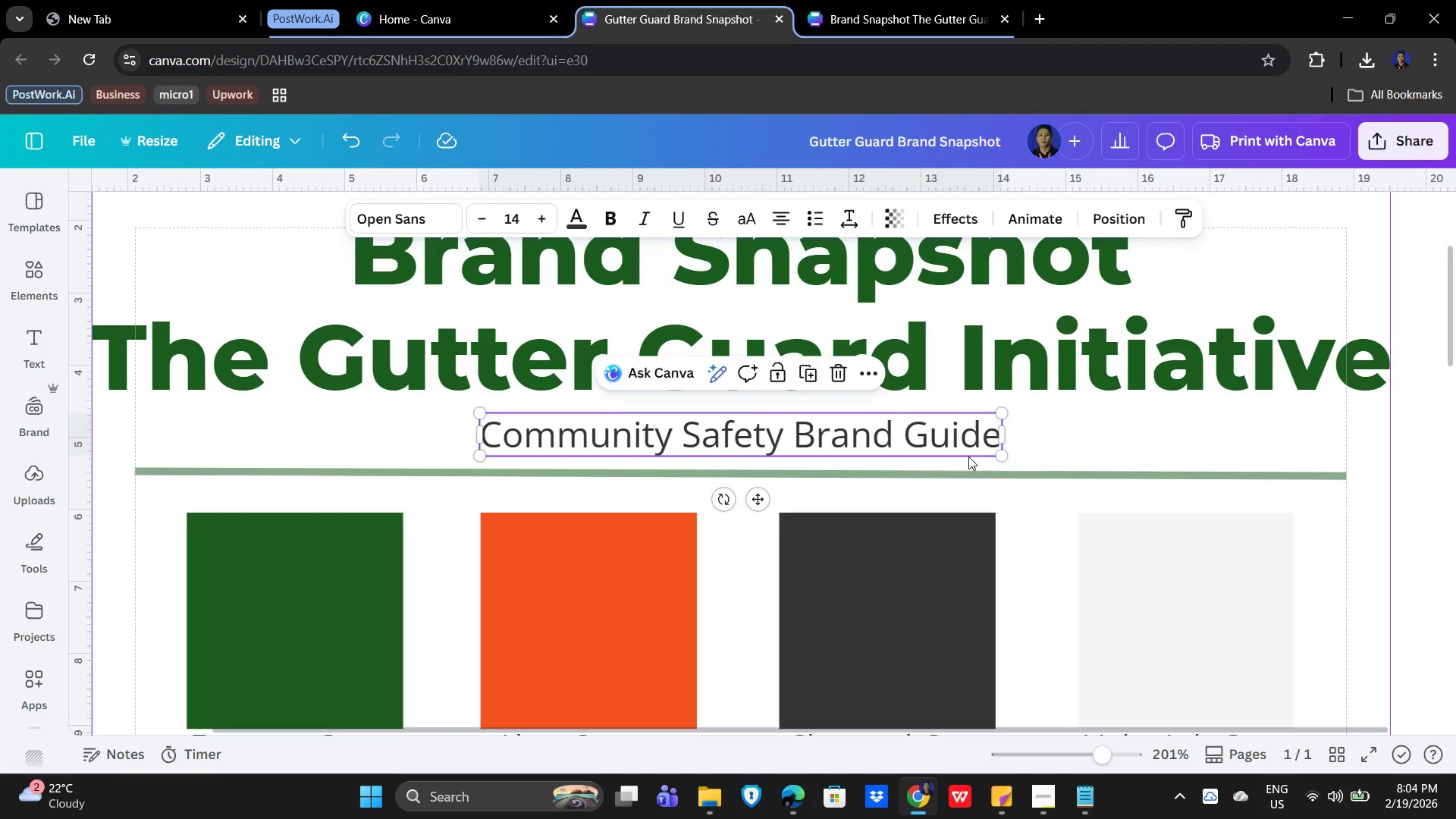 
key(Control+ControlLeft)
 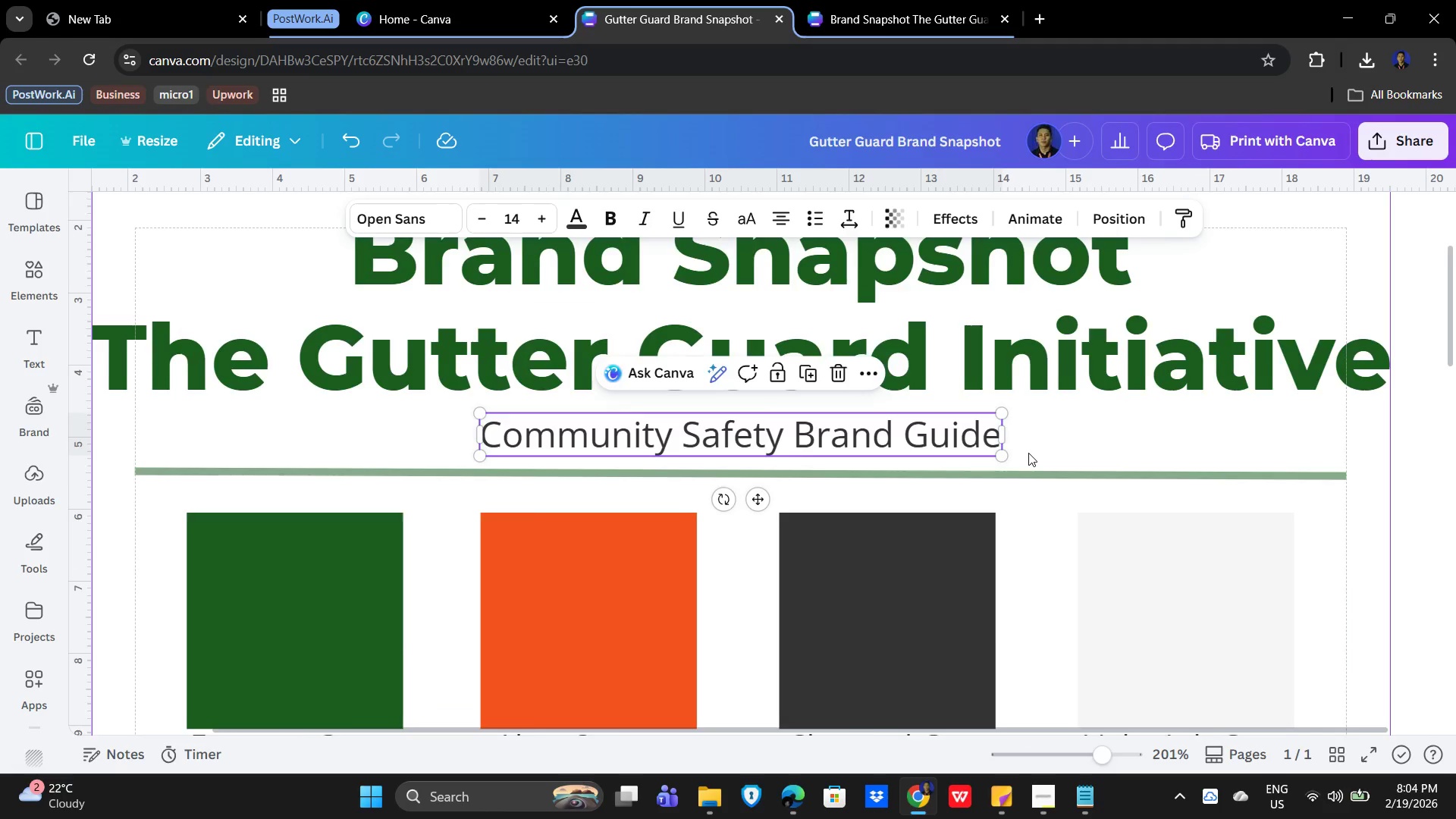 
scroll: coordinate [990, 467], scroll_direction: down, amount: 12.0
 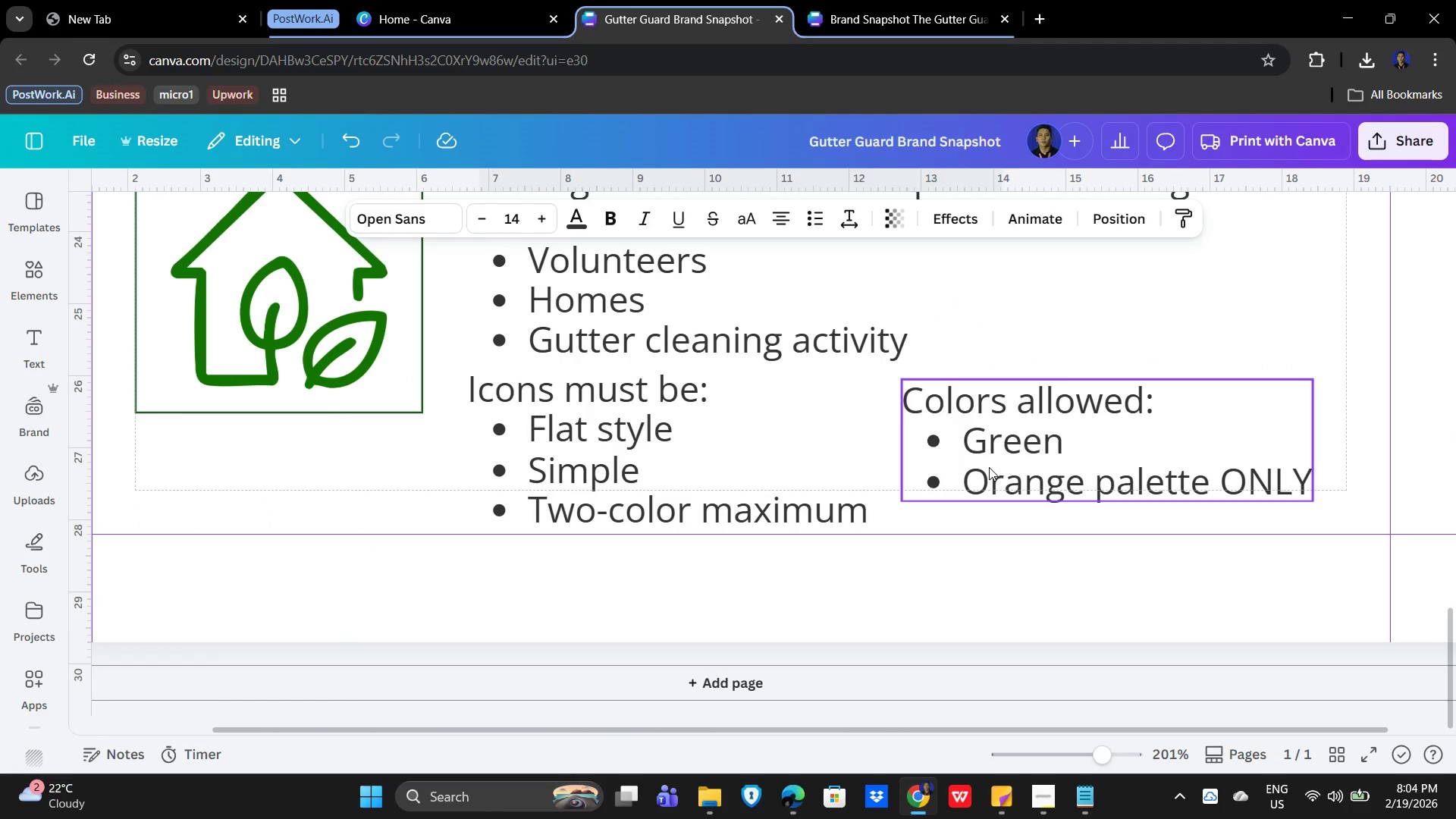 
hold_key(key=ControlLeft, duration=1.08)
 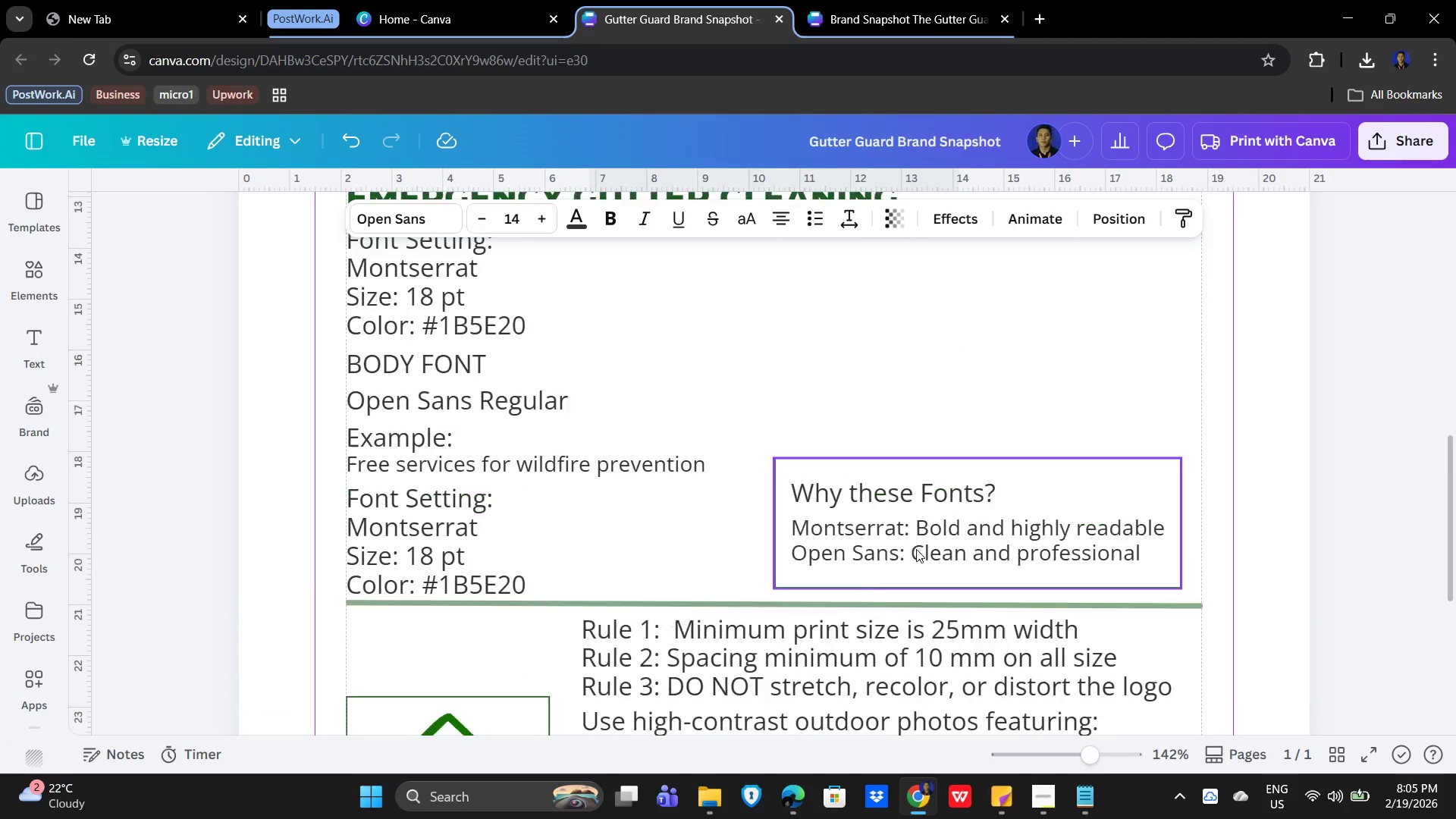 
scroll: coordinate [863, 547], scroll_direction: down, amount: 5.0
 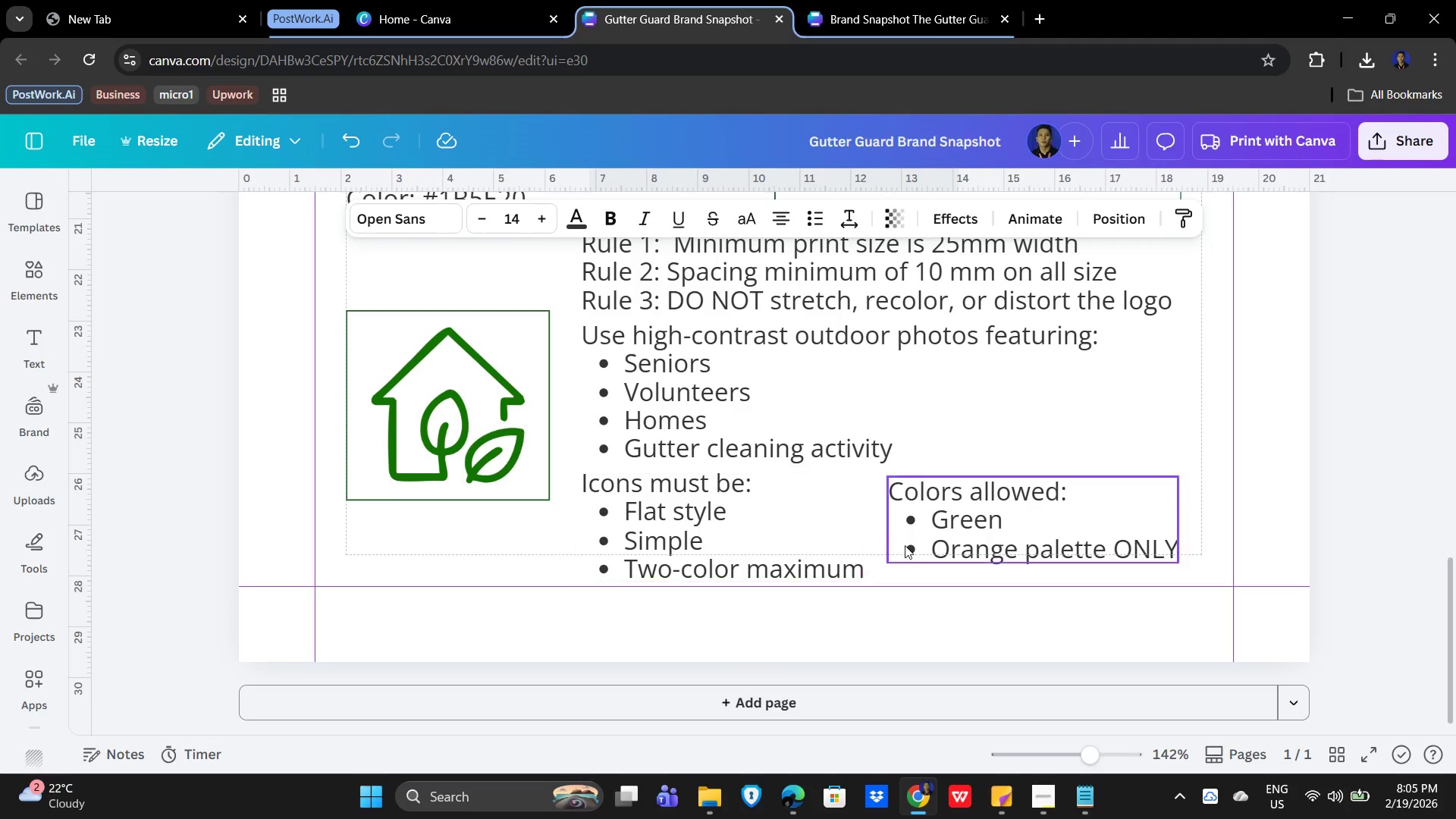 
scroll: coordinate [915, 552], scroll_direction: up, amount: 12.0
 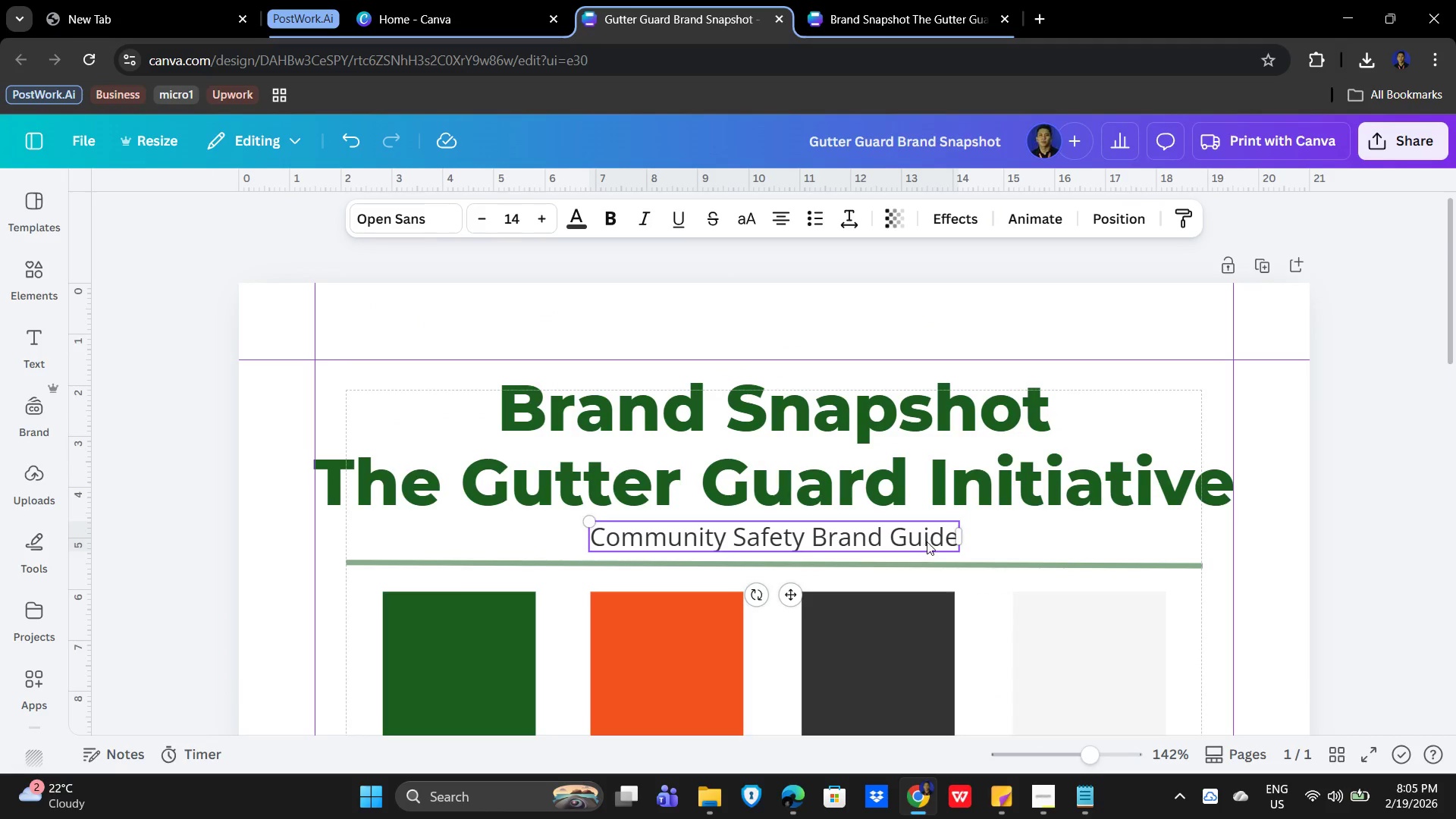 
hold_key(key=ControlLeft, duration=1.23)
scroll: coordinate [1006, 583], scroll_direction: down, amount: 8.0
 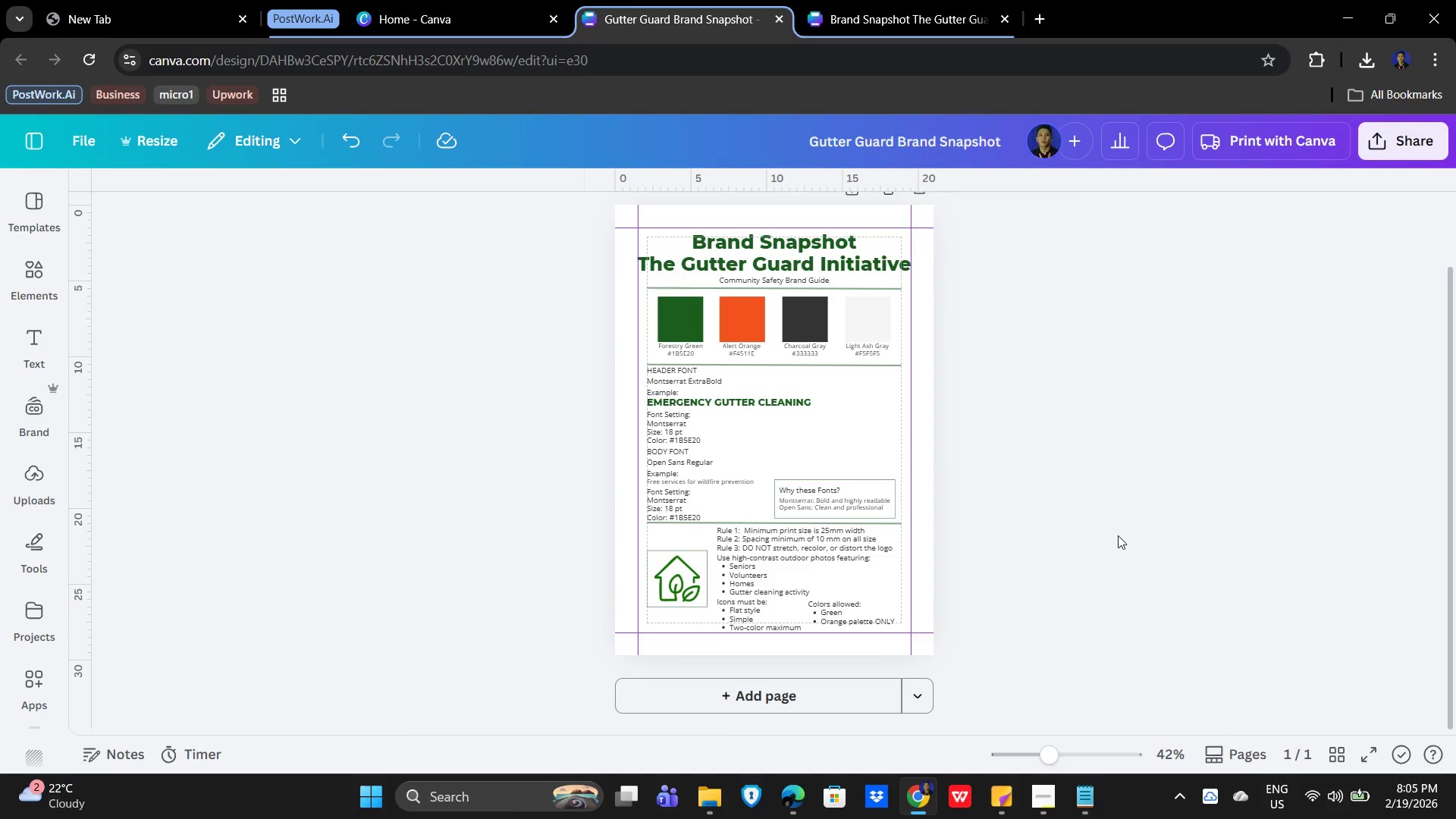 
hold_key(key=ControlLeft, duration=0.56)
scroll: coordinate [1156, 544], scroll_direction: up, amount: 4.0
 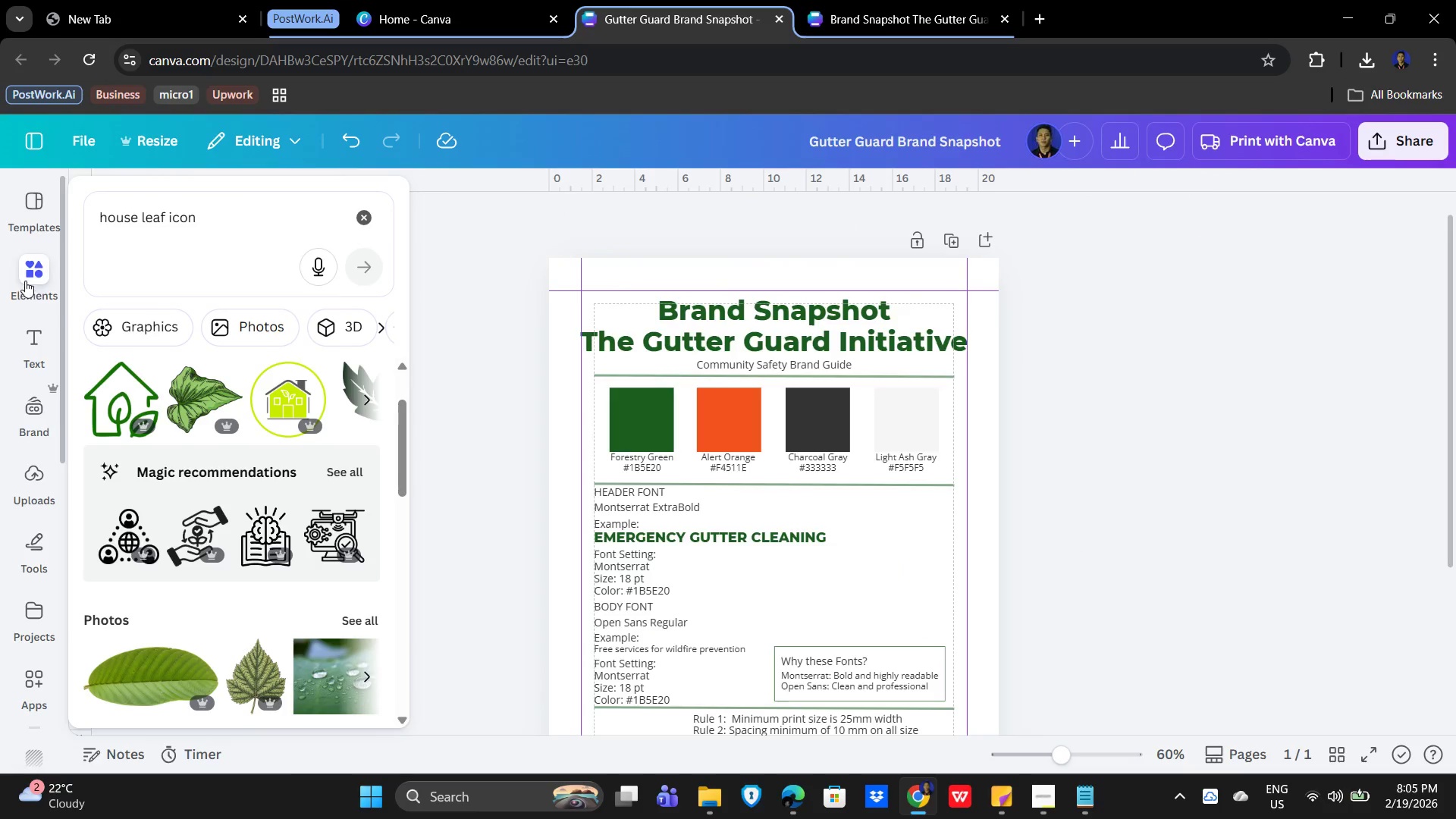 
left_click([293, 211])
 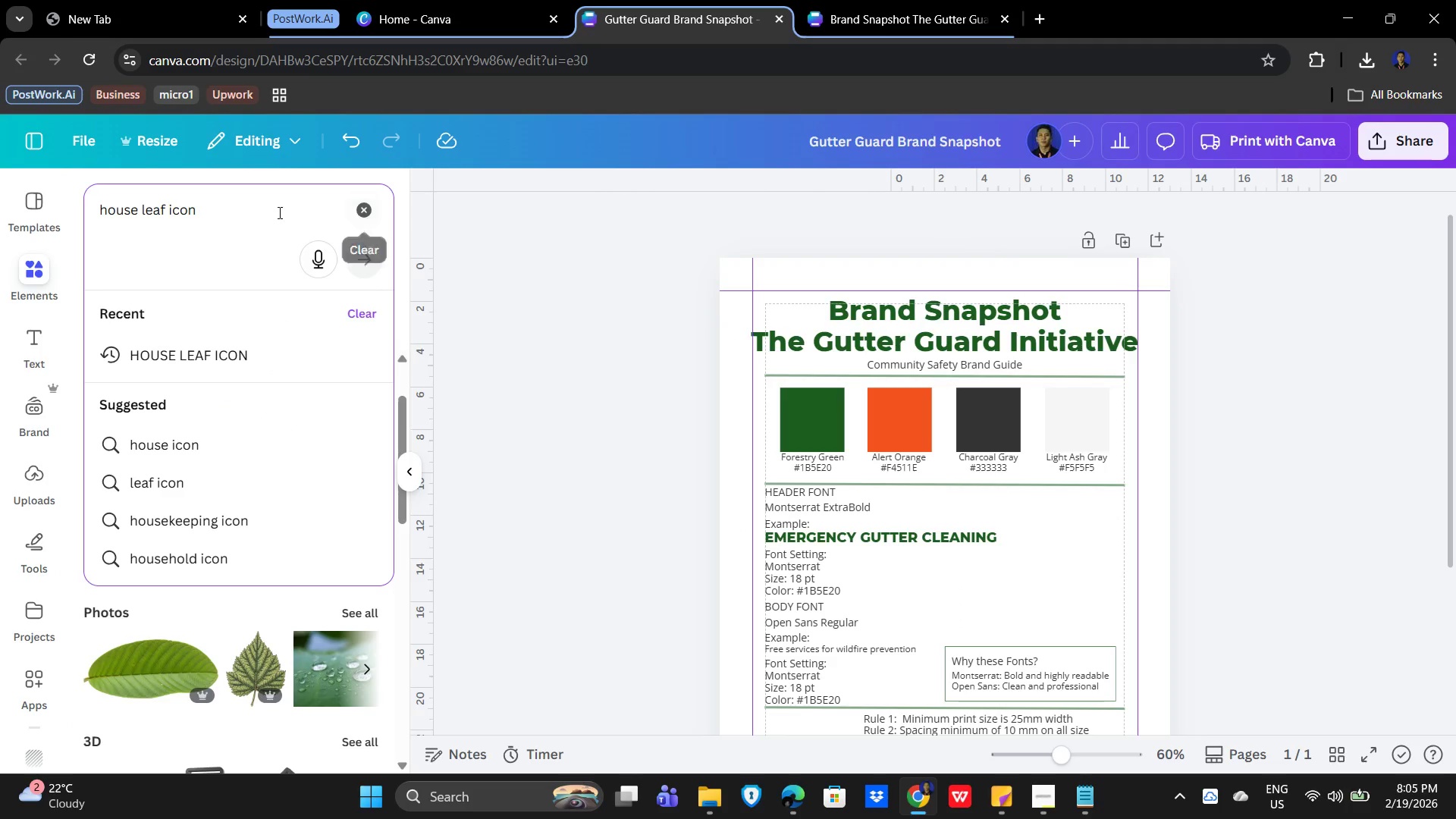 
left_click_drag(start_coordinate=[241, 206], to_coordinate=[76, 202])
 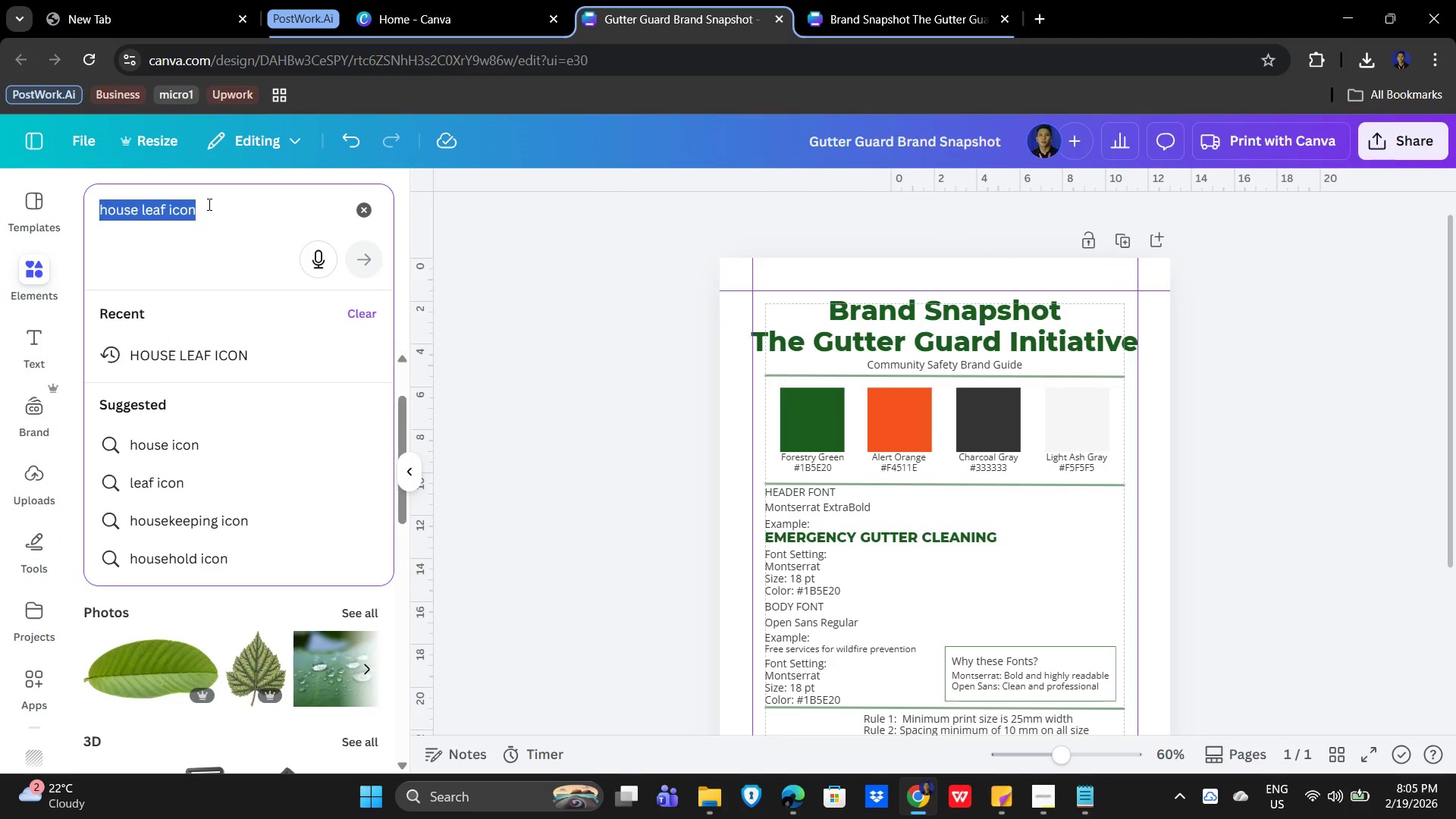 
type(line)
 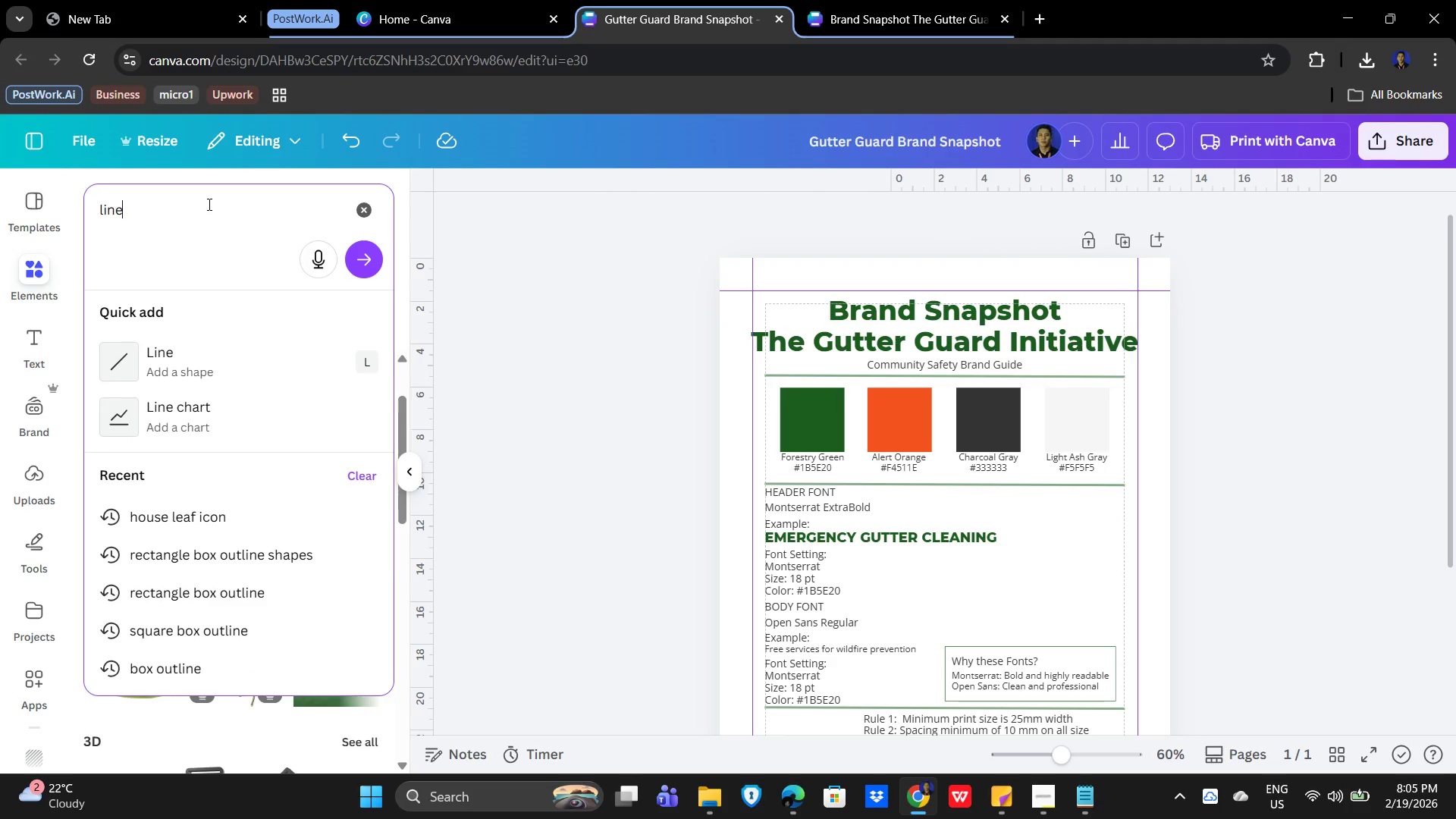 
key(Enter)
 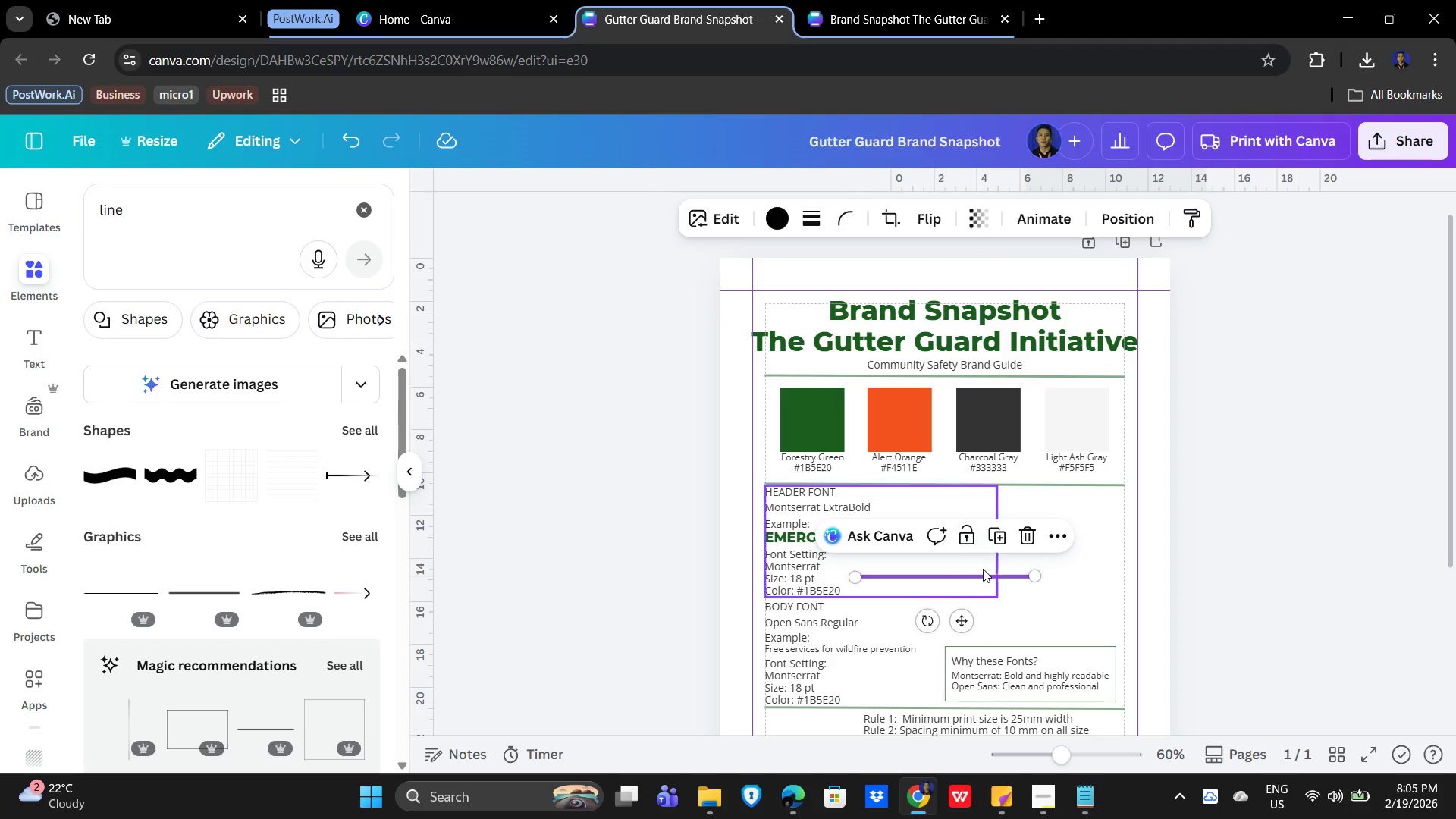 
left_click_drag(start_coordinate=[962, 622], to_coordinate=[1028, 558])
 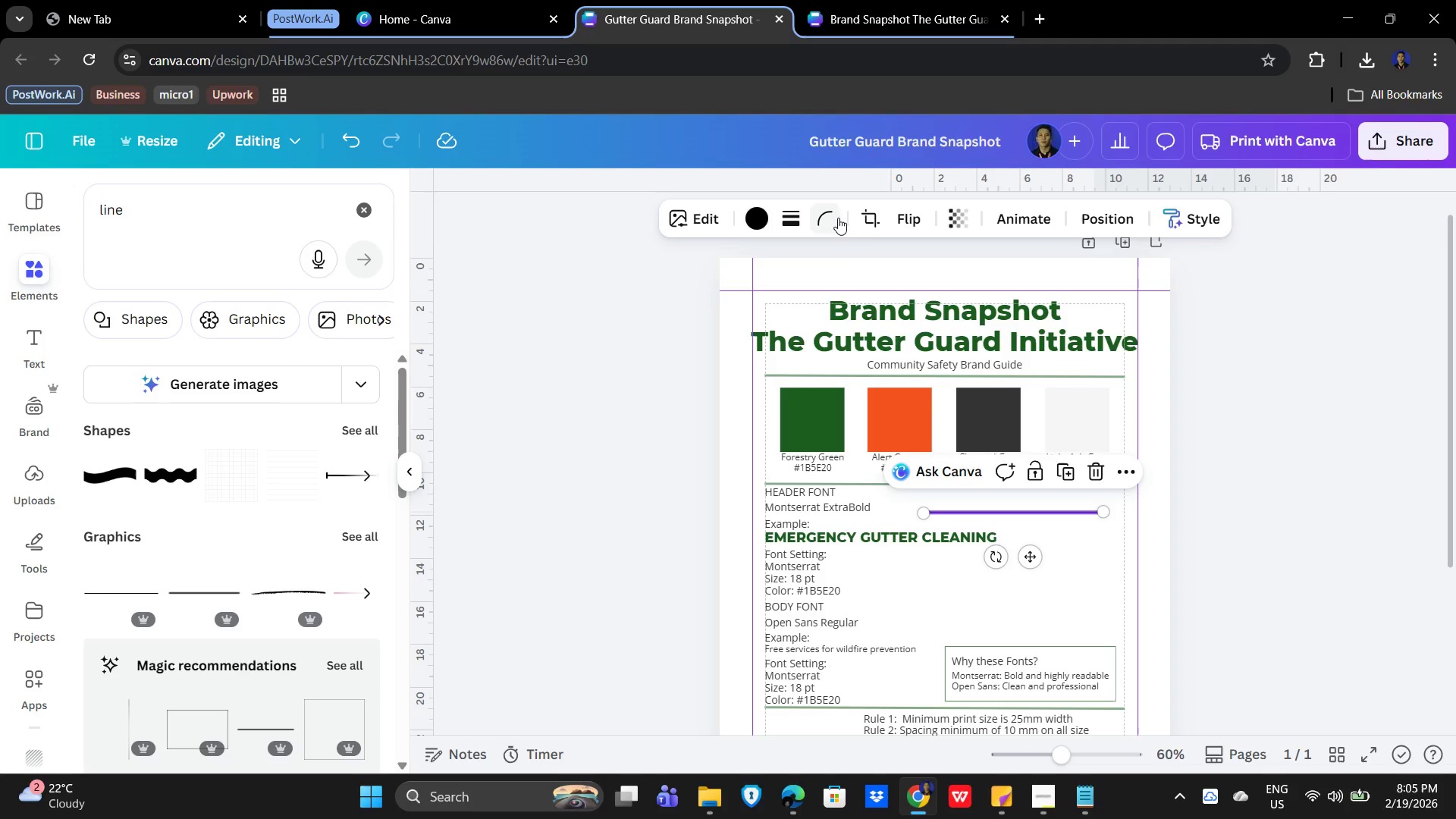 
left_click([782, 219])
 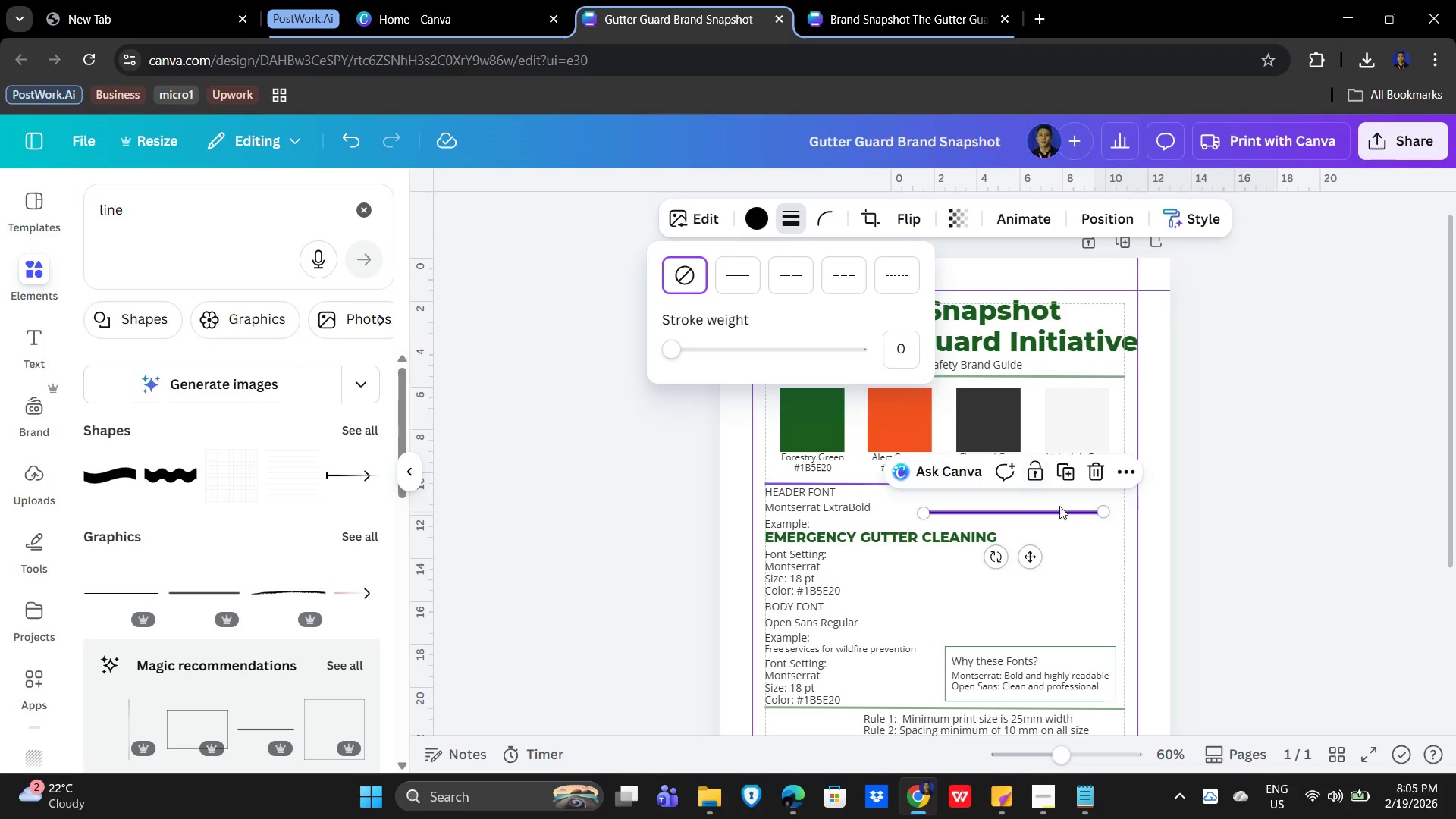 
left_click([1085, 570])
 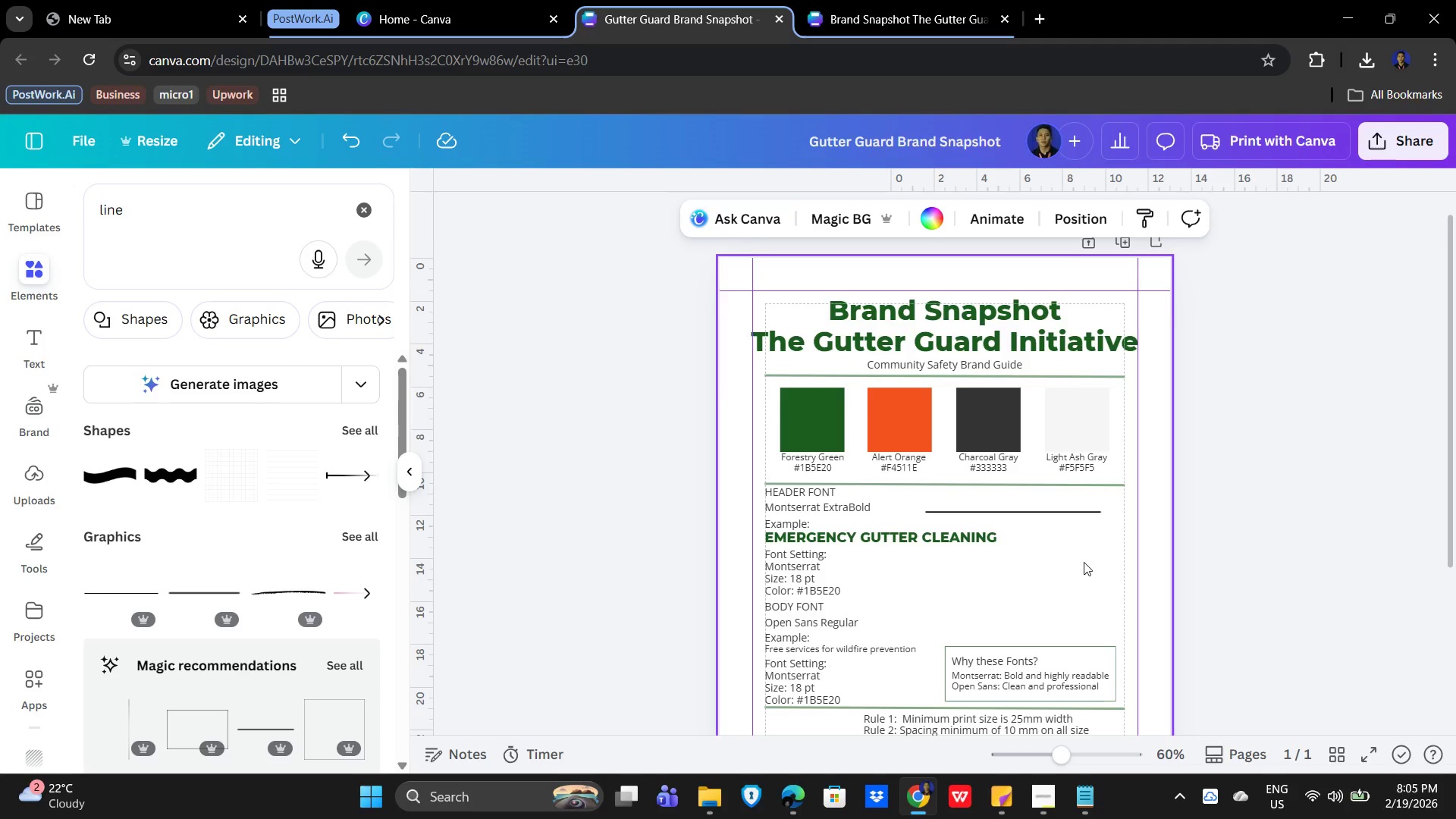 
hold_key(key=ControlLeft, duration=0.75)
scroll: coordinate [1131, 486], scroll_direction: up, amount: 10.0
 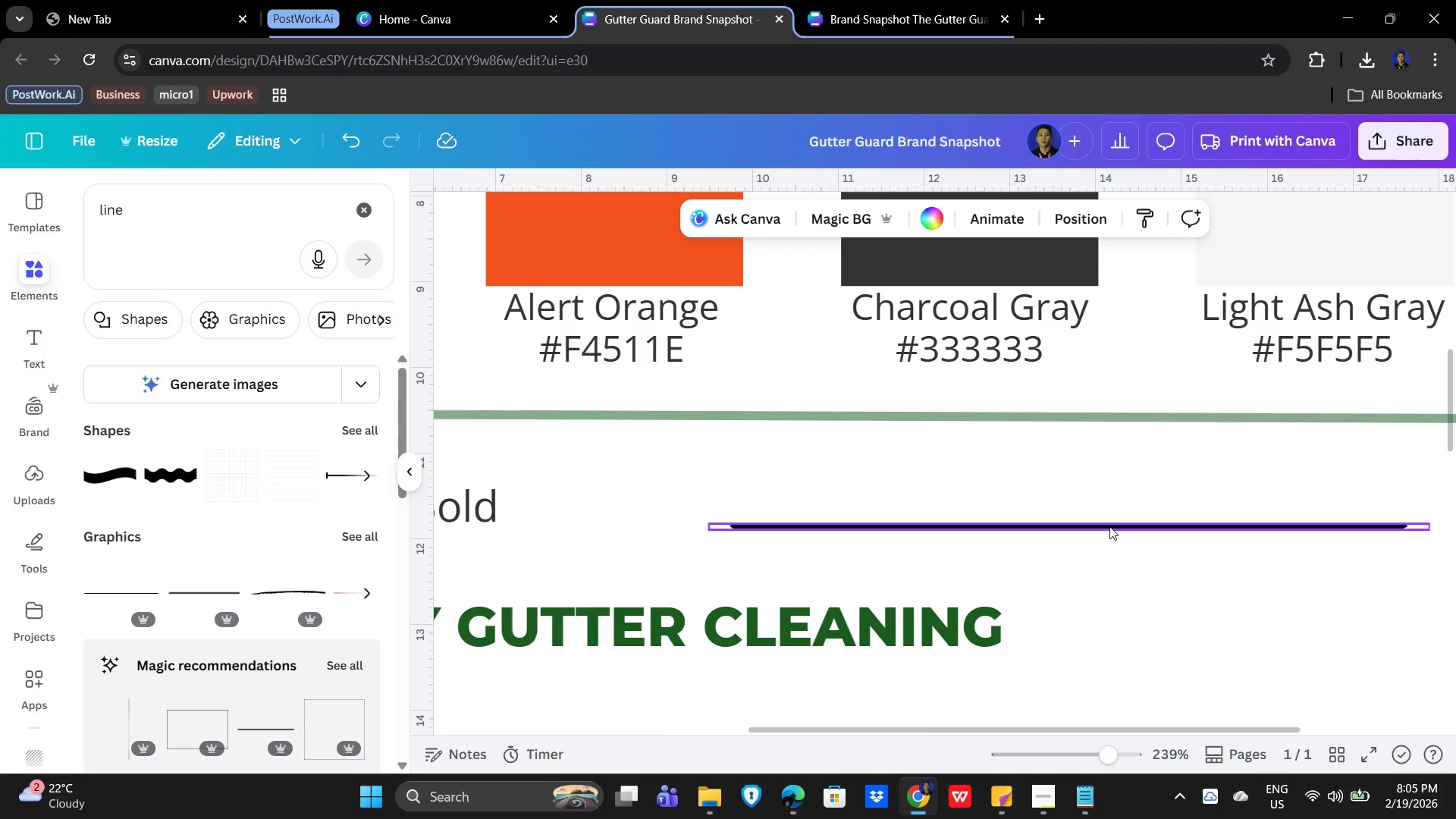 
left_click([1103, 529])
 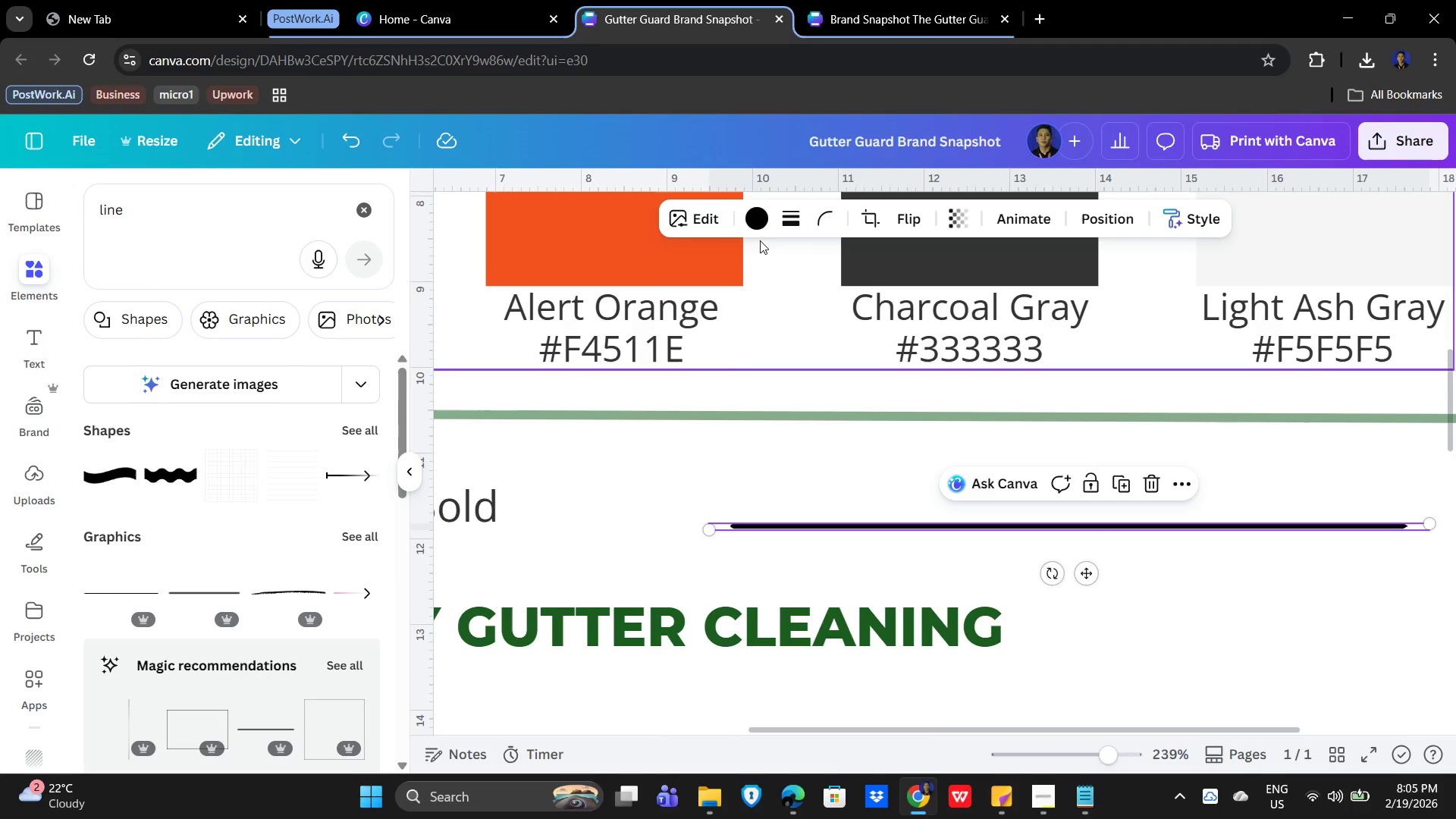 
left_click([754, 217])
 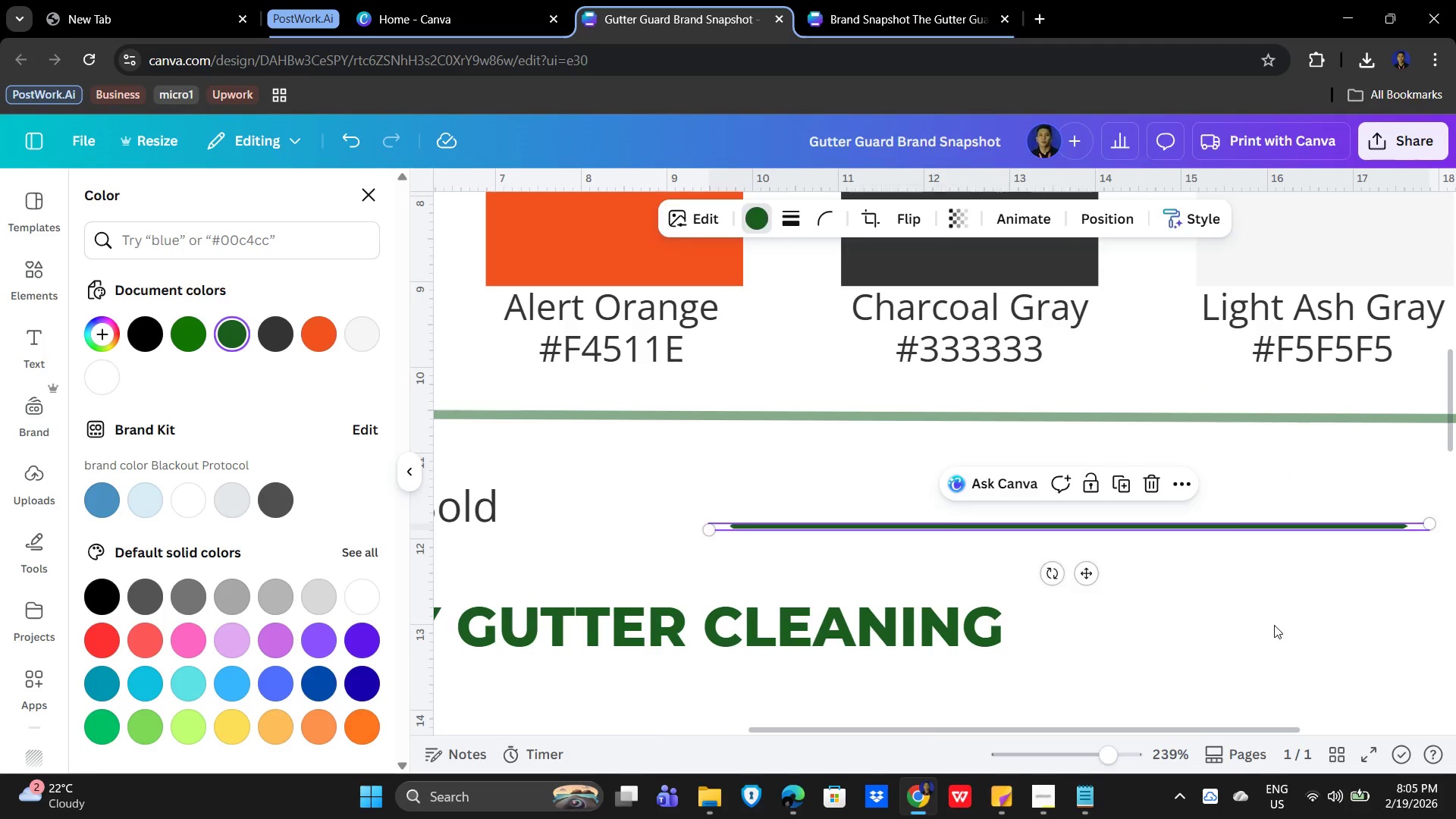 
left_click([1385, 529])
 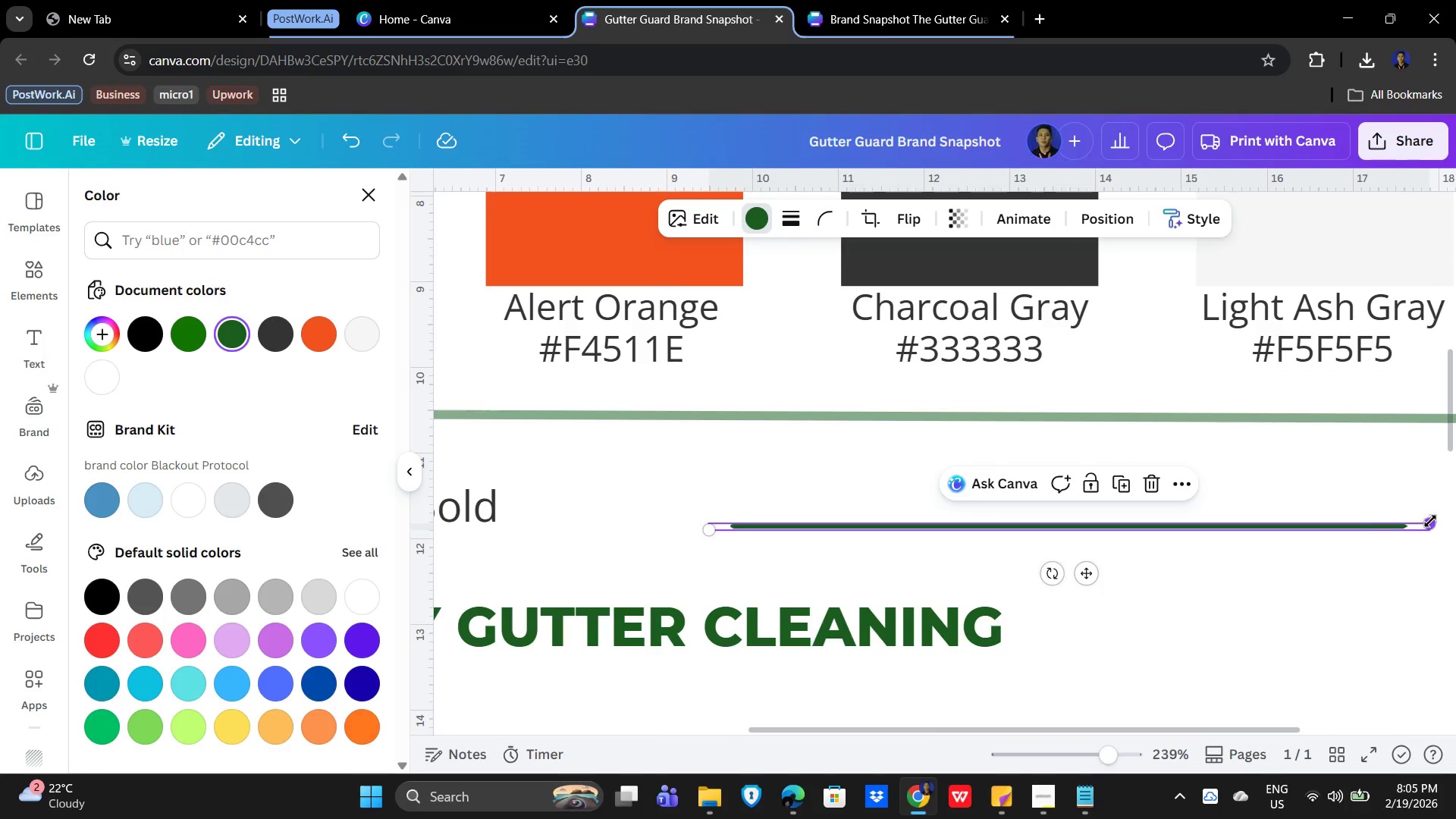 
left_click_drag(start_coordinate=[1430, 521], to_coordinate=[1078, 528])
 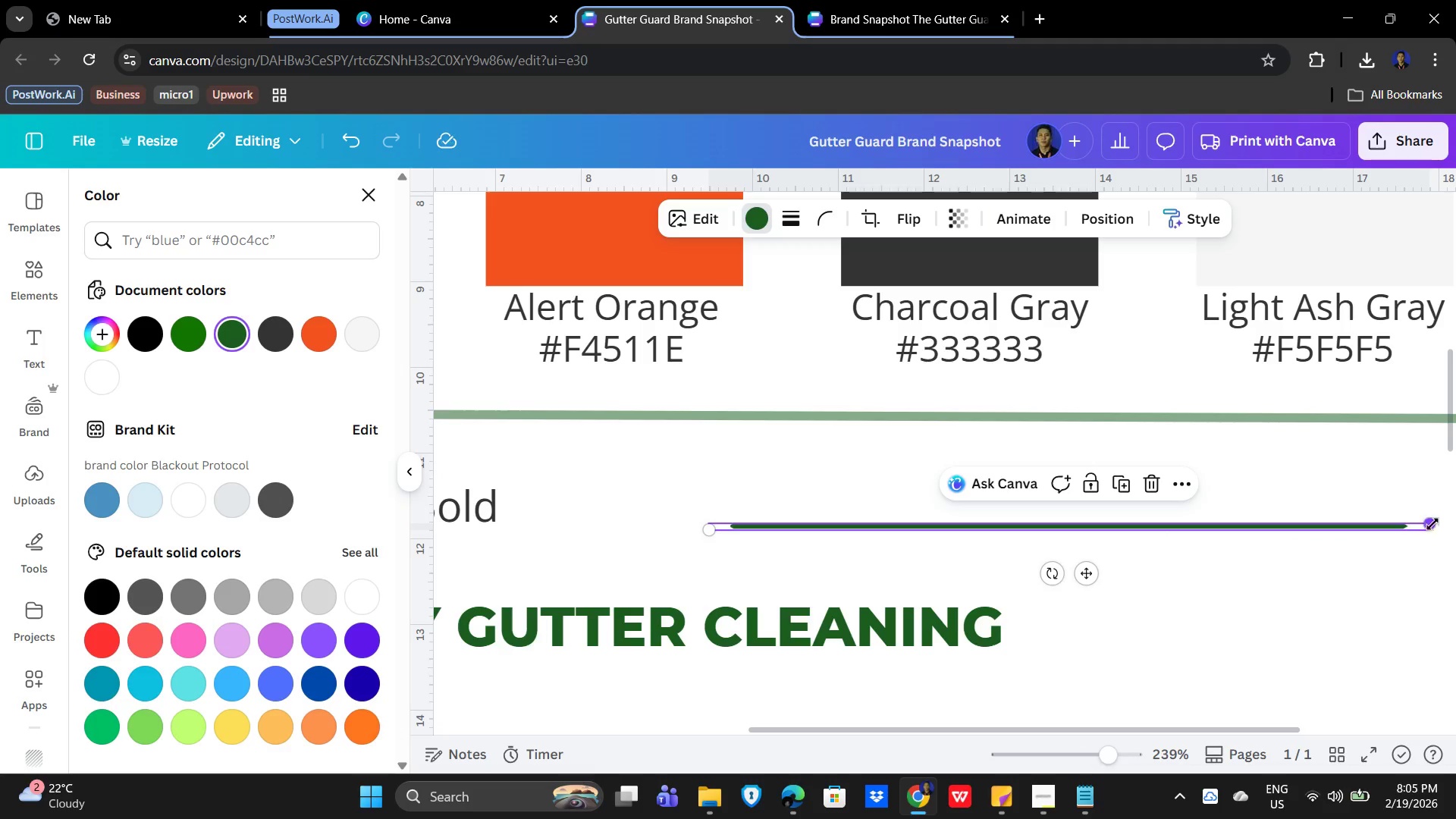 
left_click_drag(start_coordinate=[1432, 524], to_coordinate=[1207, 522])
 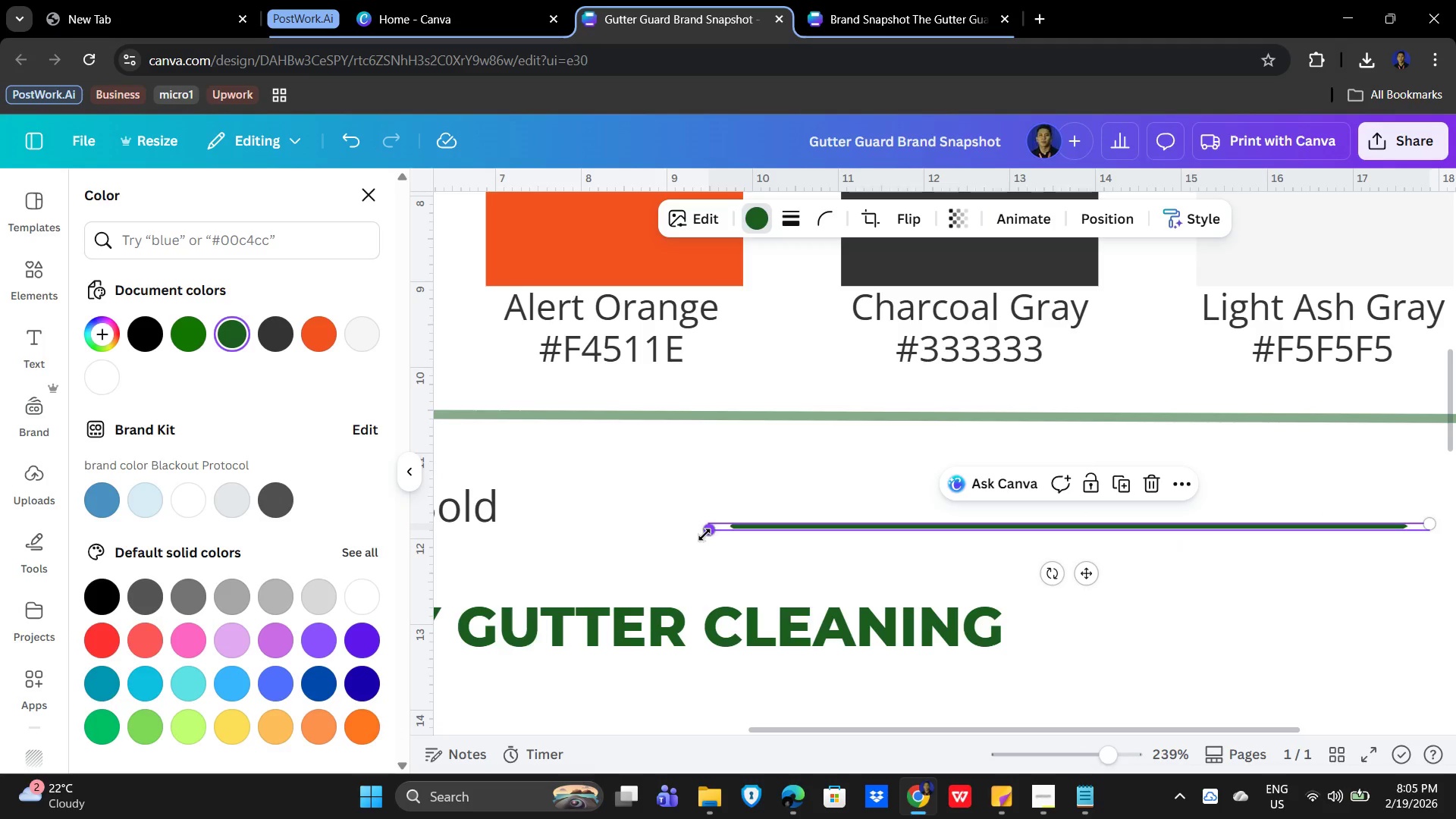 
left_click_drag(start_coordinate=[704, 534], to_coordinate=[817, 527])
 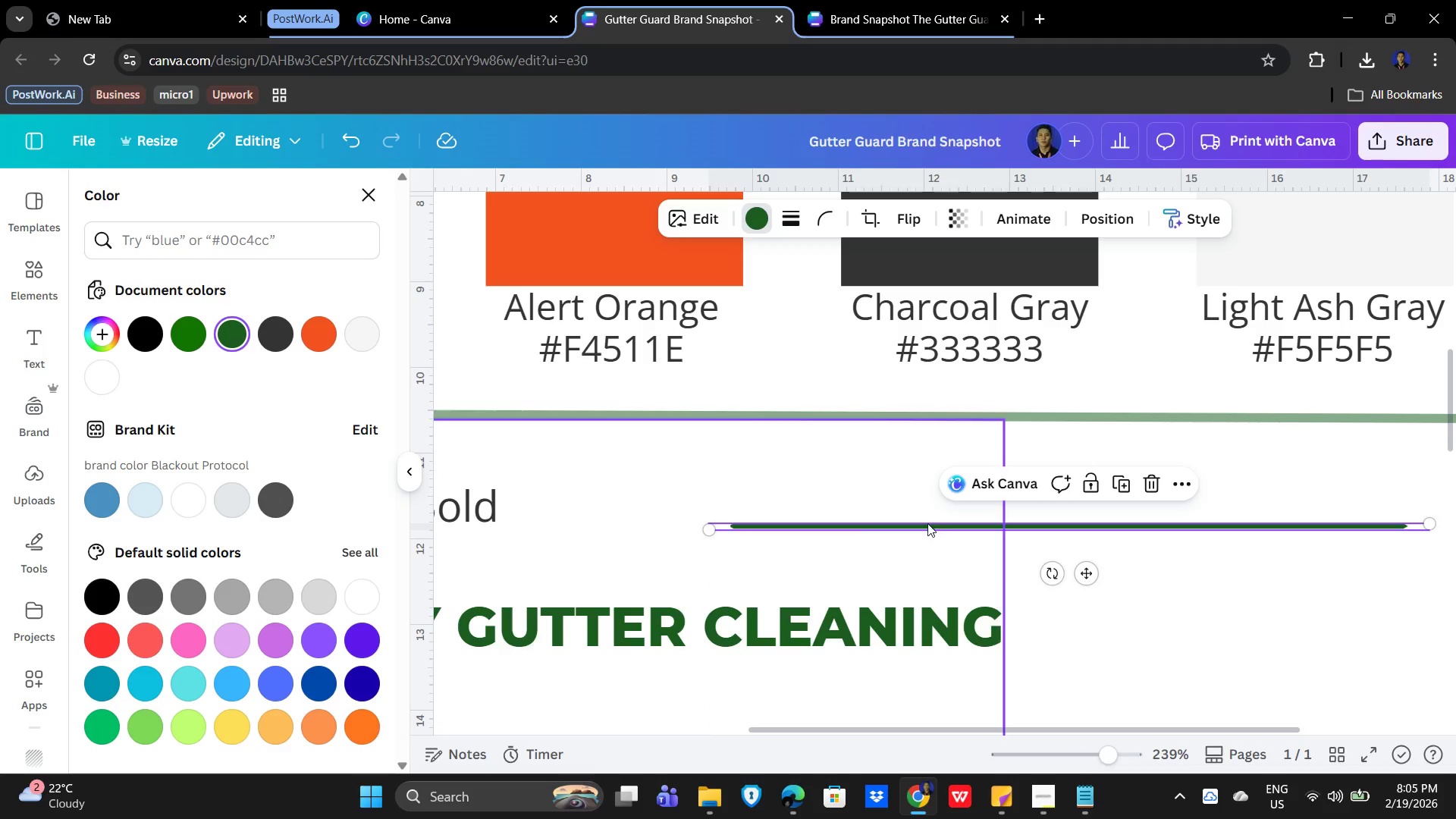 
left_click([925, 529])
 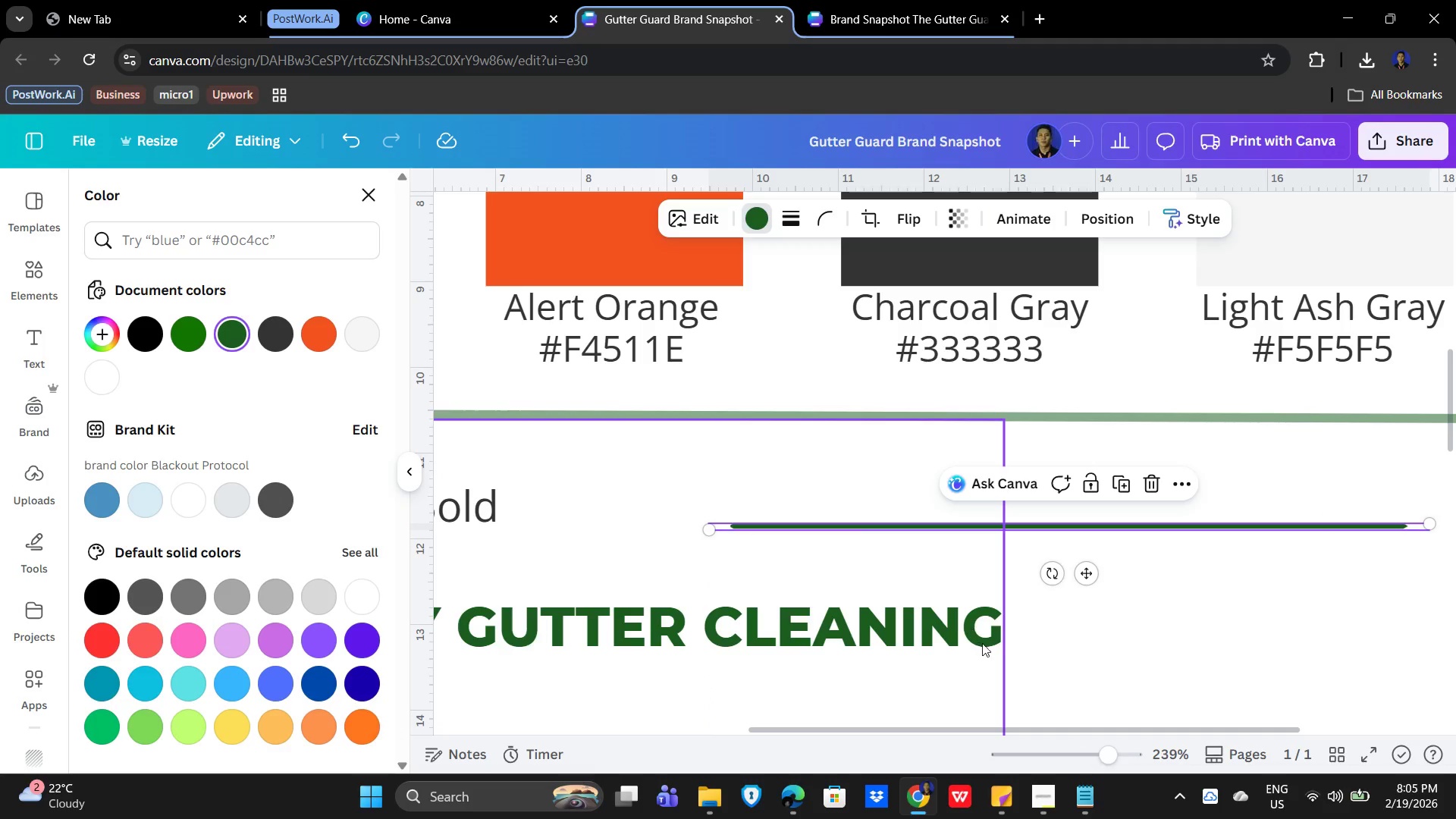 
key(Delete)
 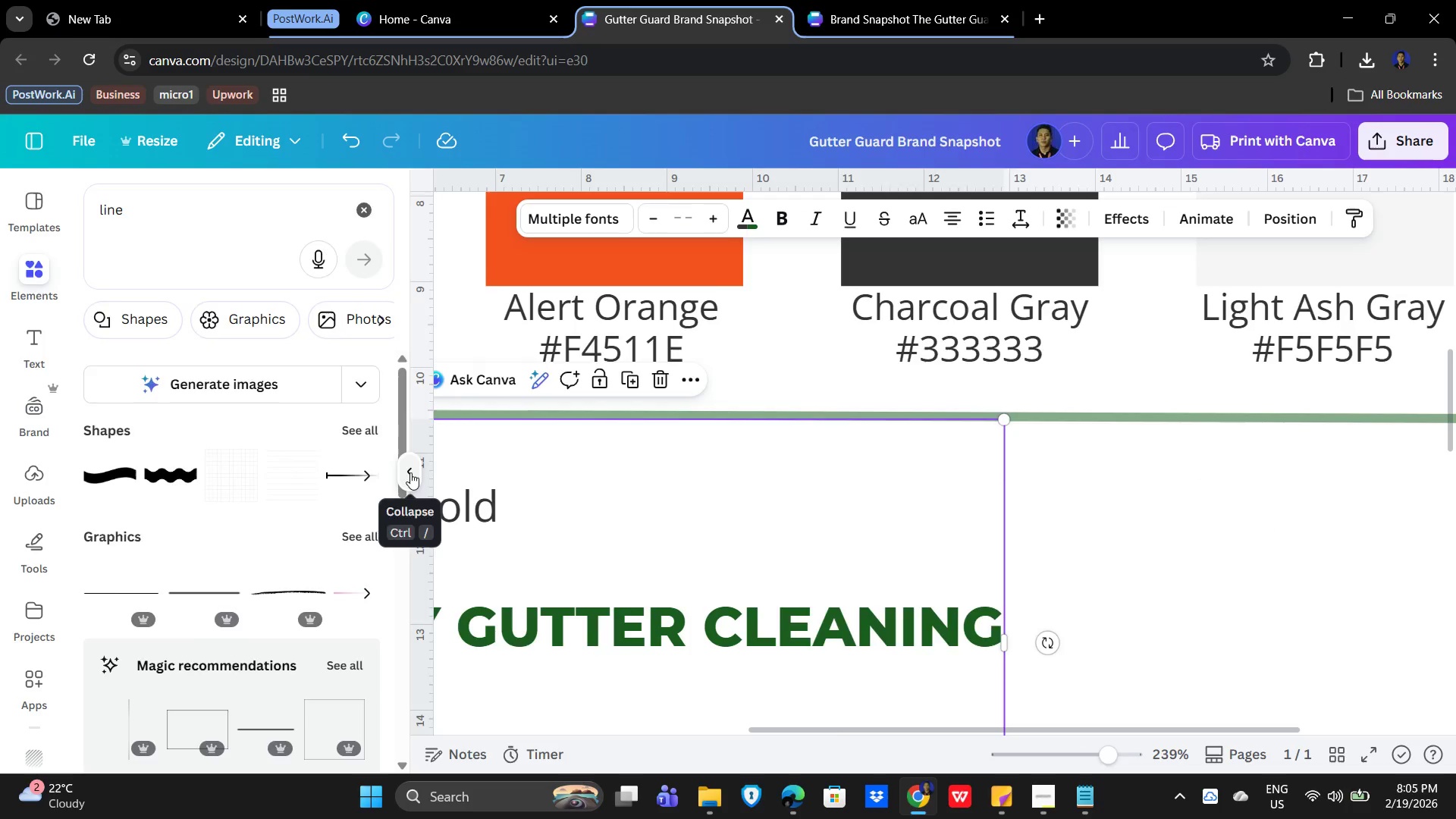 
left_click([648, 519])
 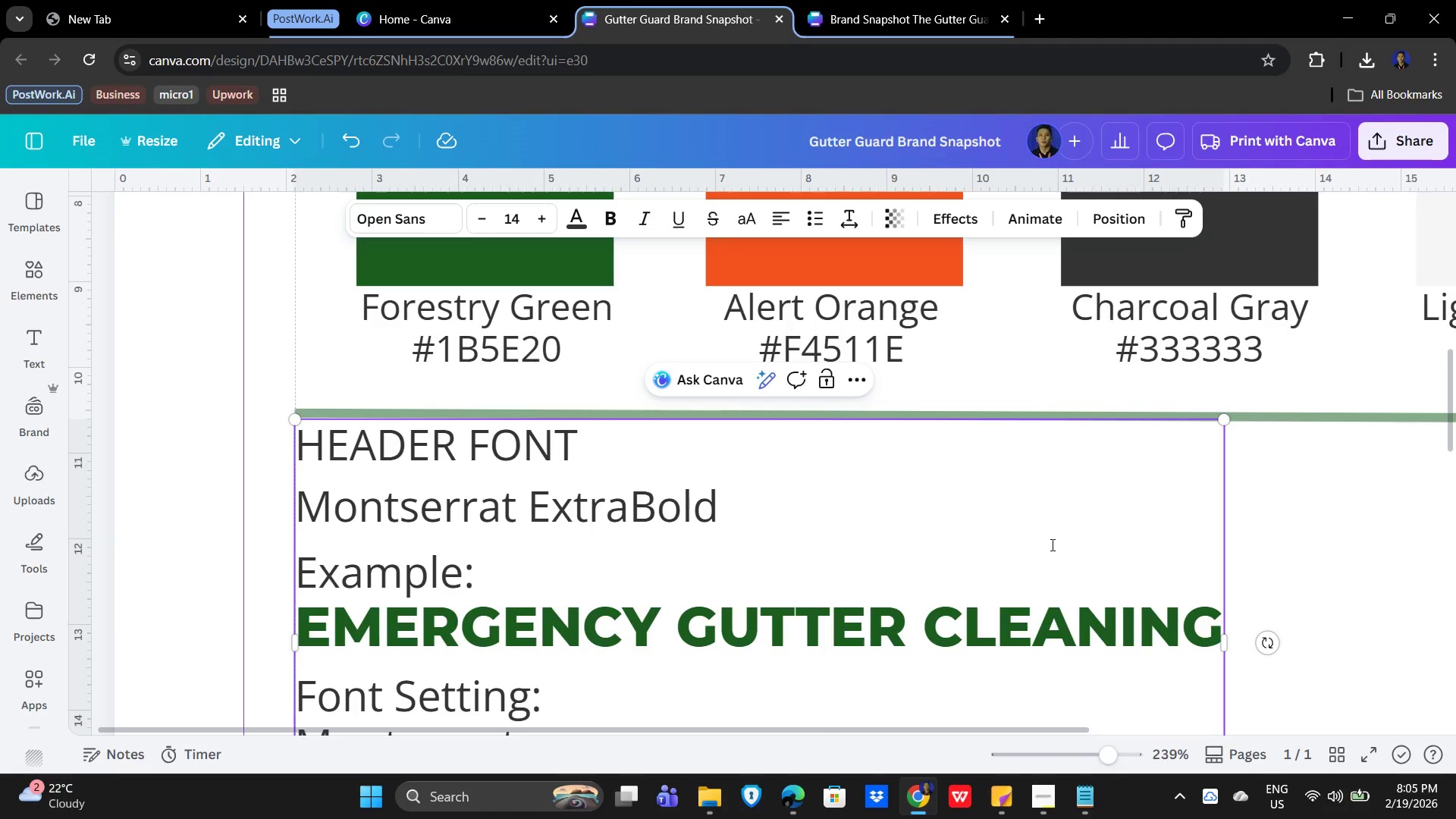 
hold_key(key=ControlLeft, duration=0.58)
 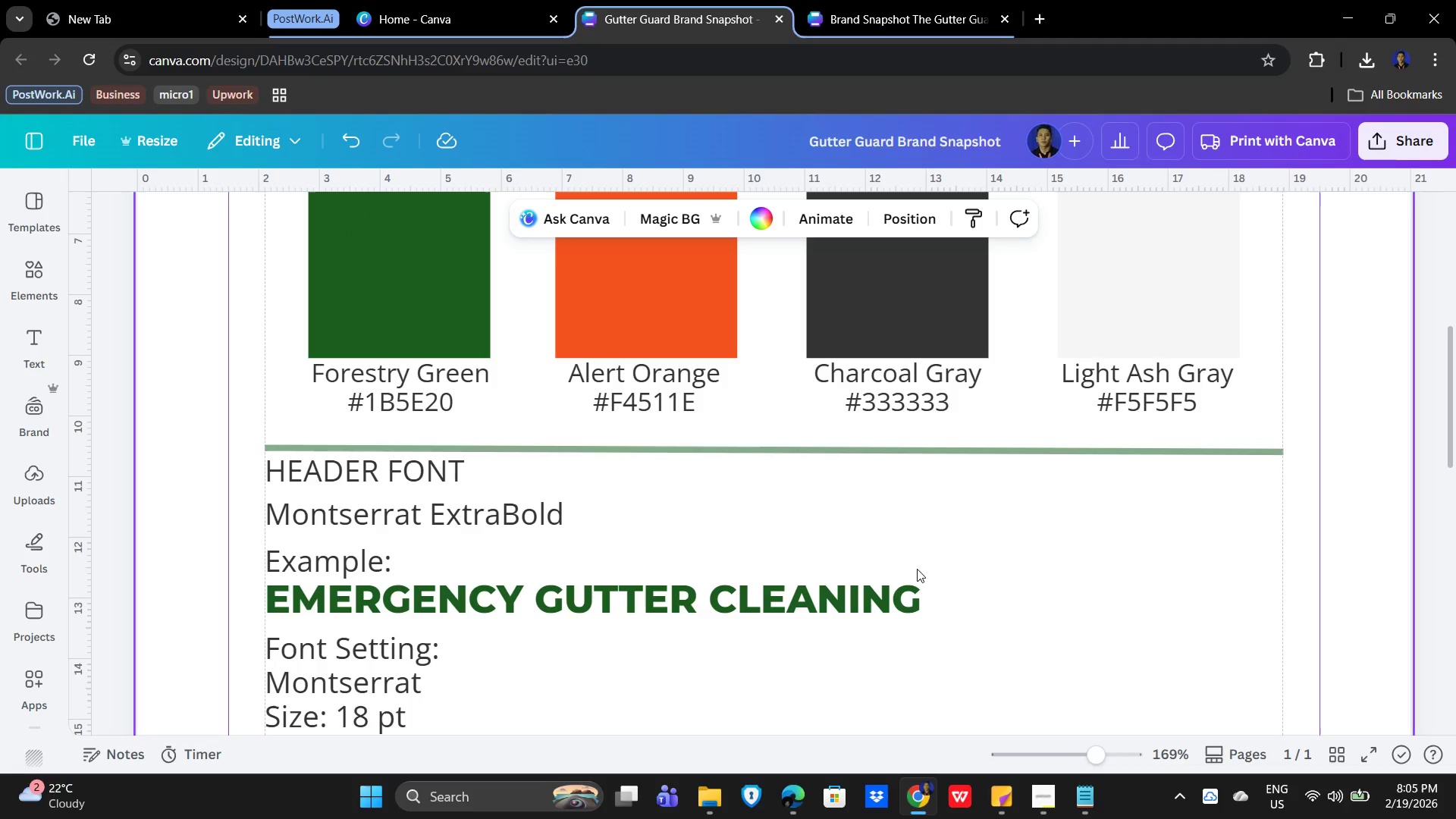 
left_click([1124, 573])
 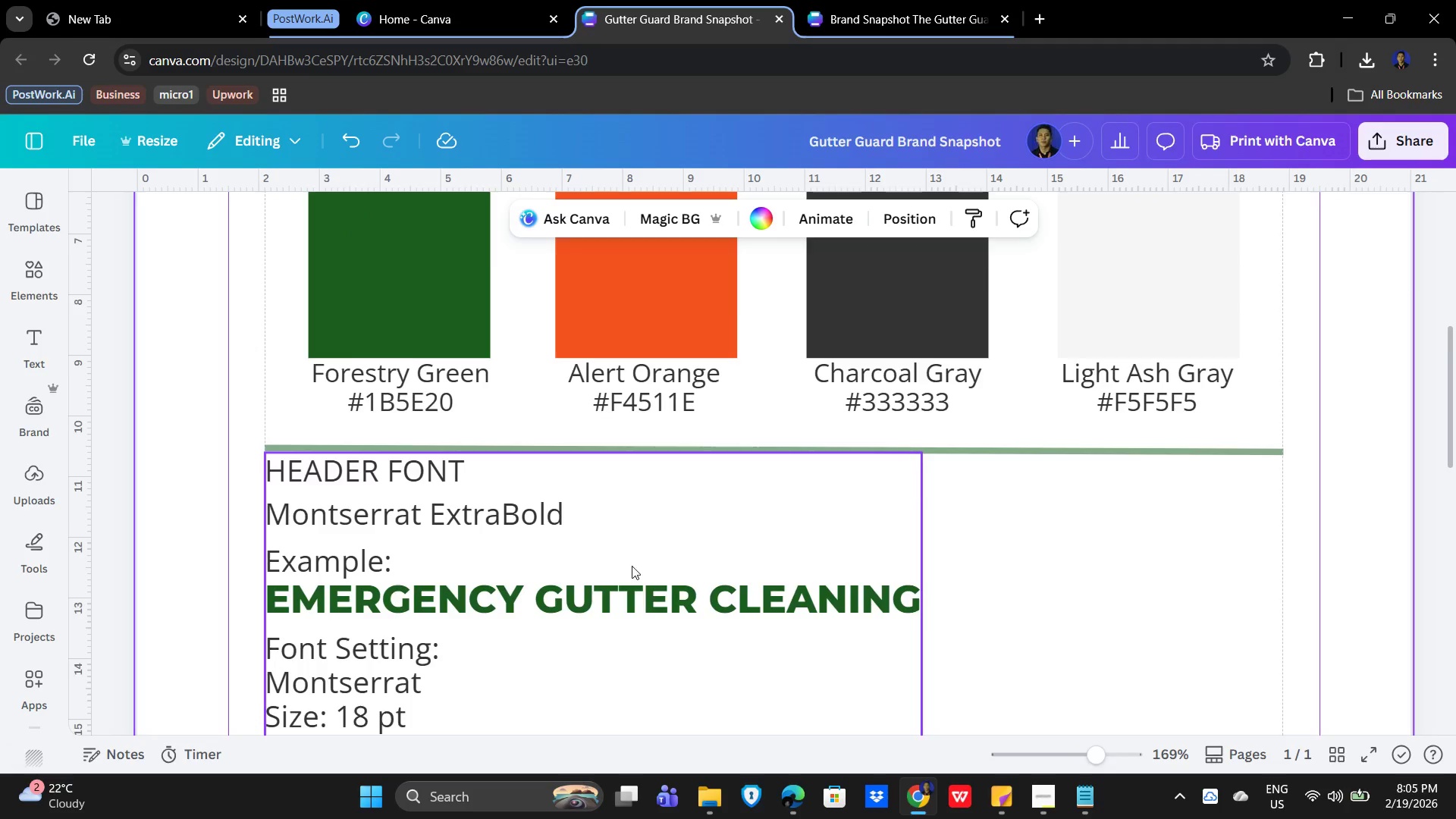 
scroll: coordinate [626, 566], scroll_direction: down, amount: 5.0
 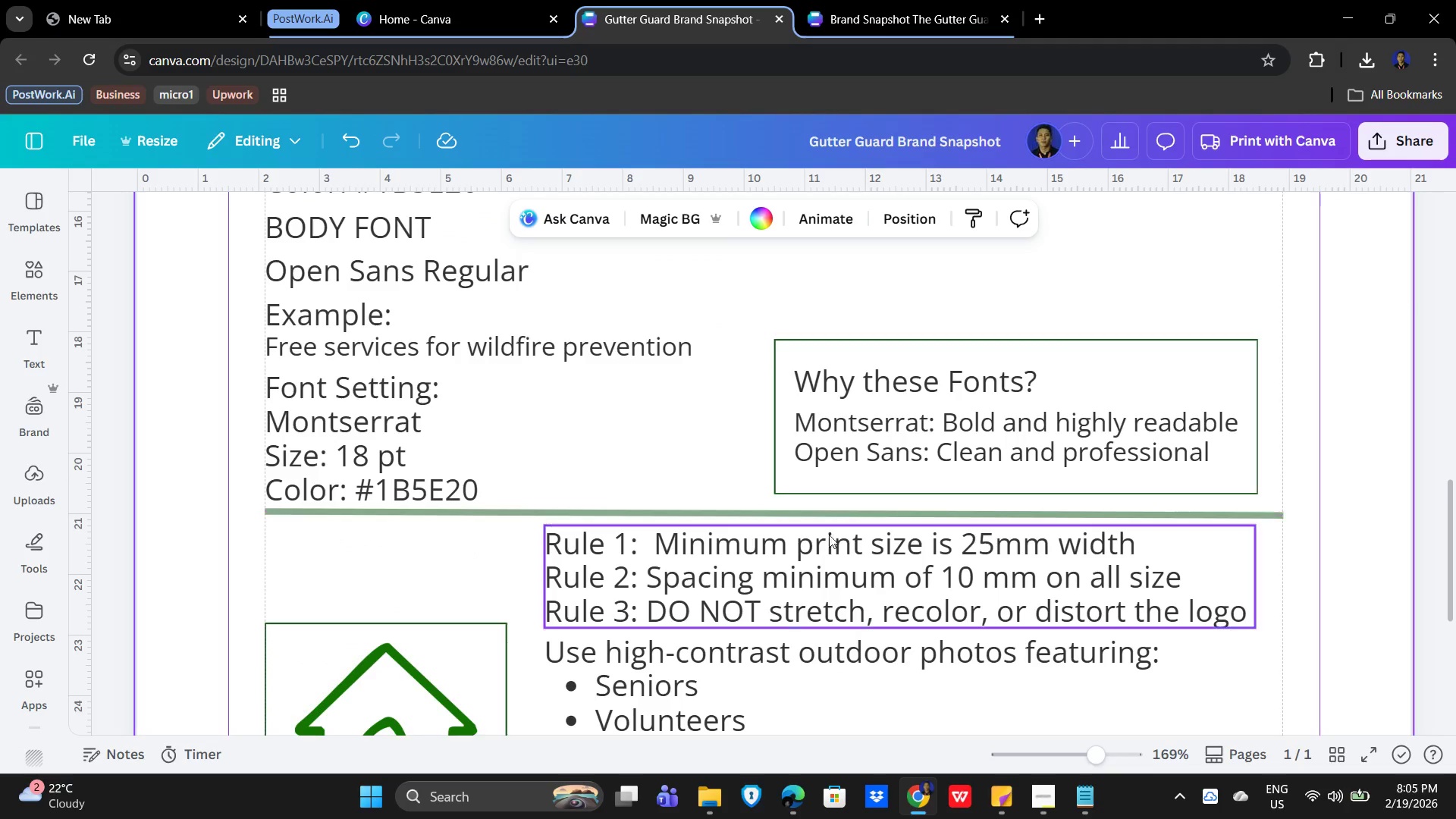 
scroll: coordinate [886, 574], scroll_direction: up, amount: 3.0
 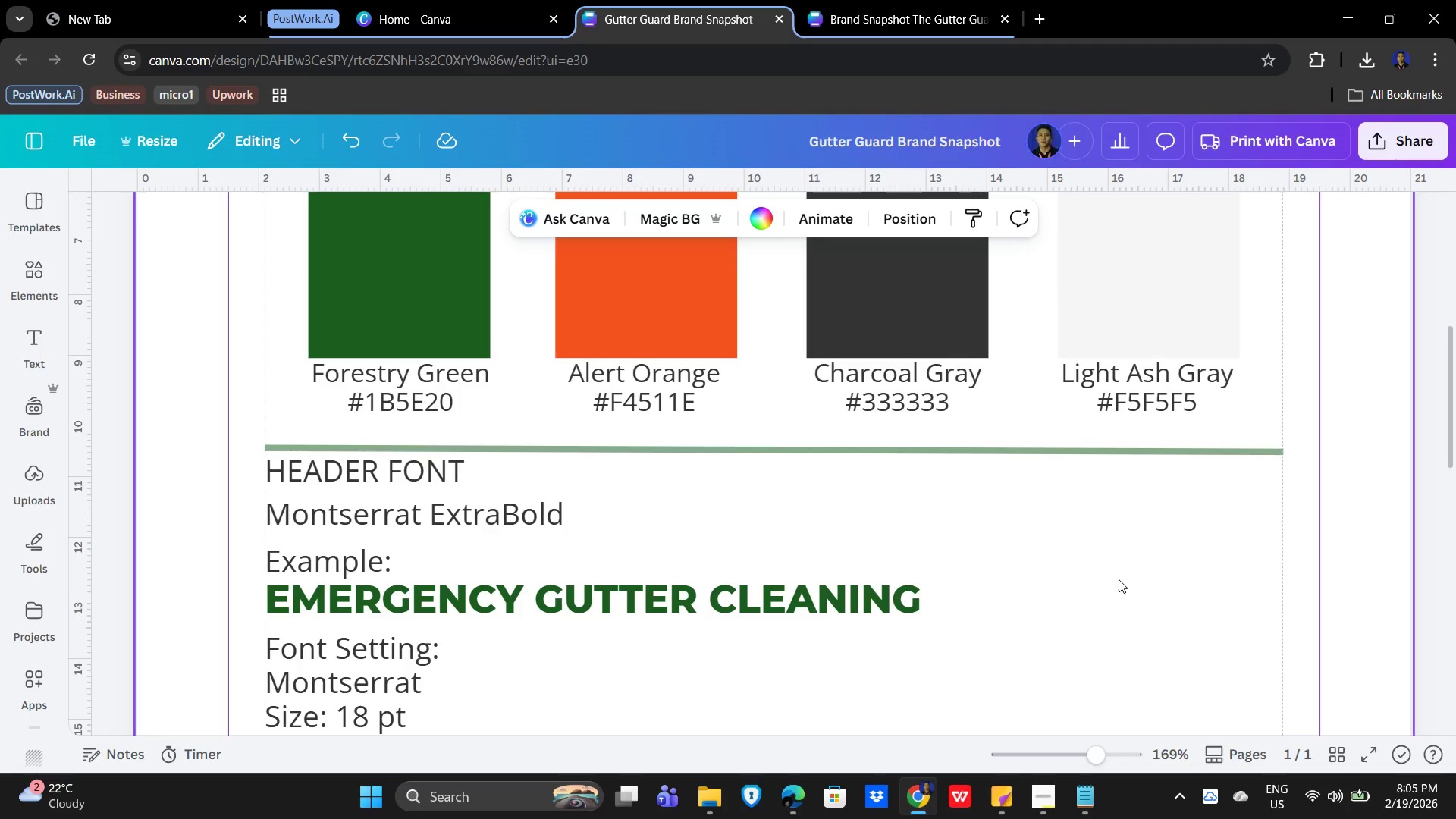 
scroll: coordinate [1117, 580], scroll_direction: down, amount: 2.0
 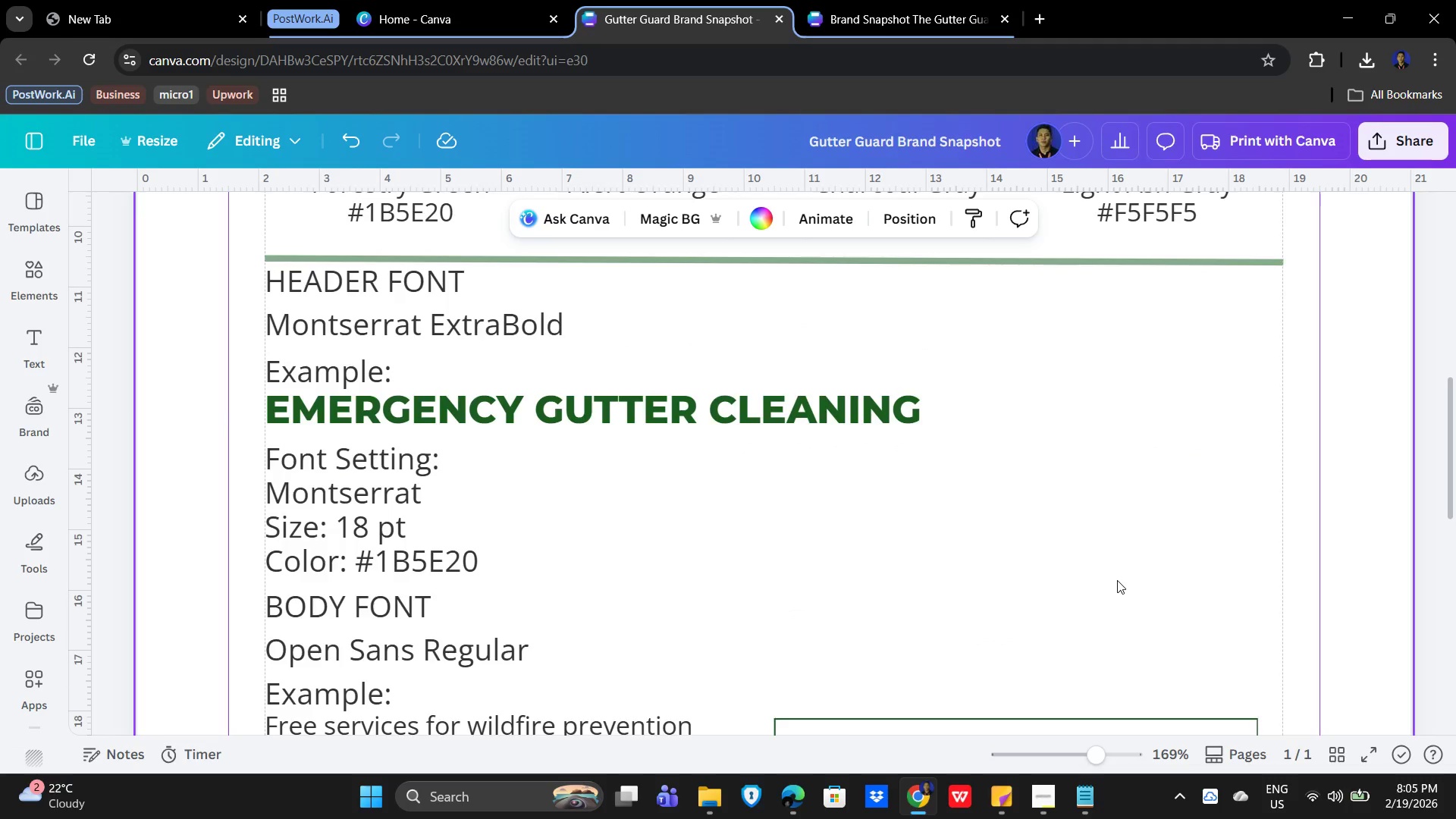 
hold_key(key=ControlLeft, duration=0.67)
 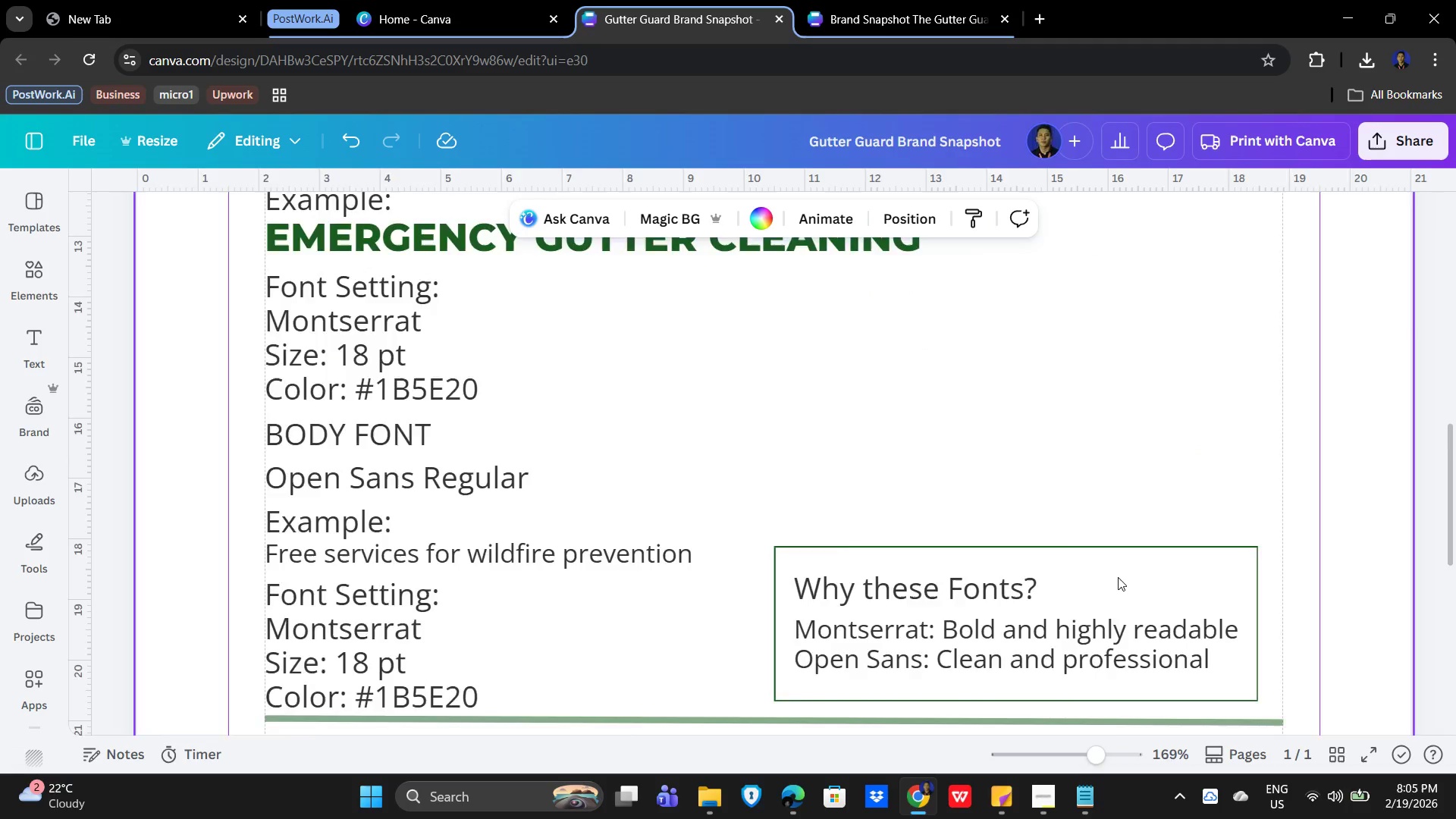 
hold_key(key=ControlLeft, duration=1.05)
scroll: coordinate [1118, 577], scroll_direction: down, amount: 2.0
 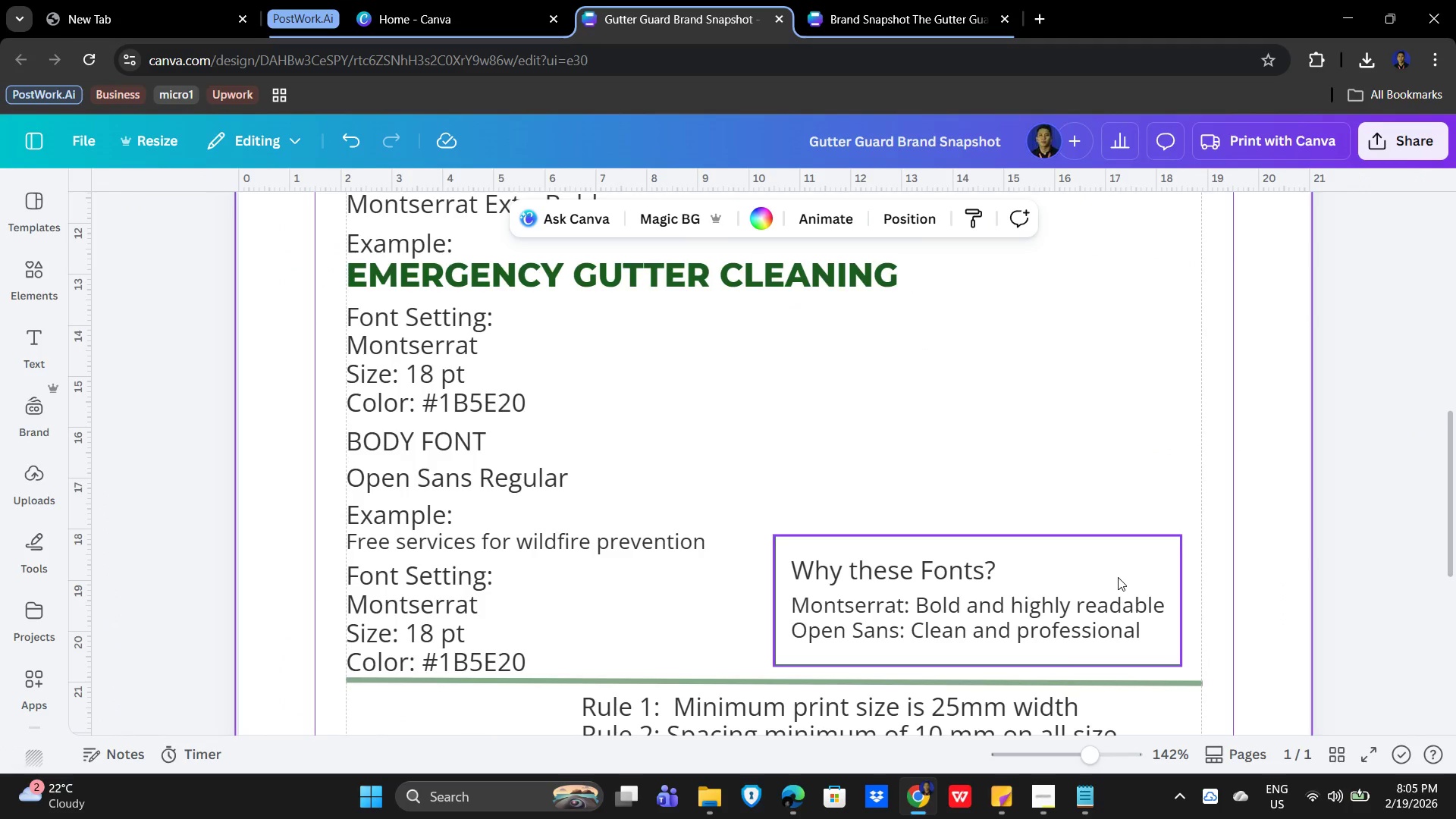 
scroll: coordinate [1118, 577], scroll_direction: up, amount: 2.0
 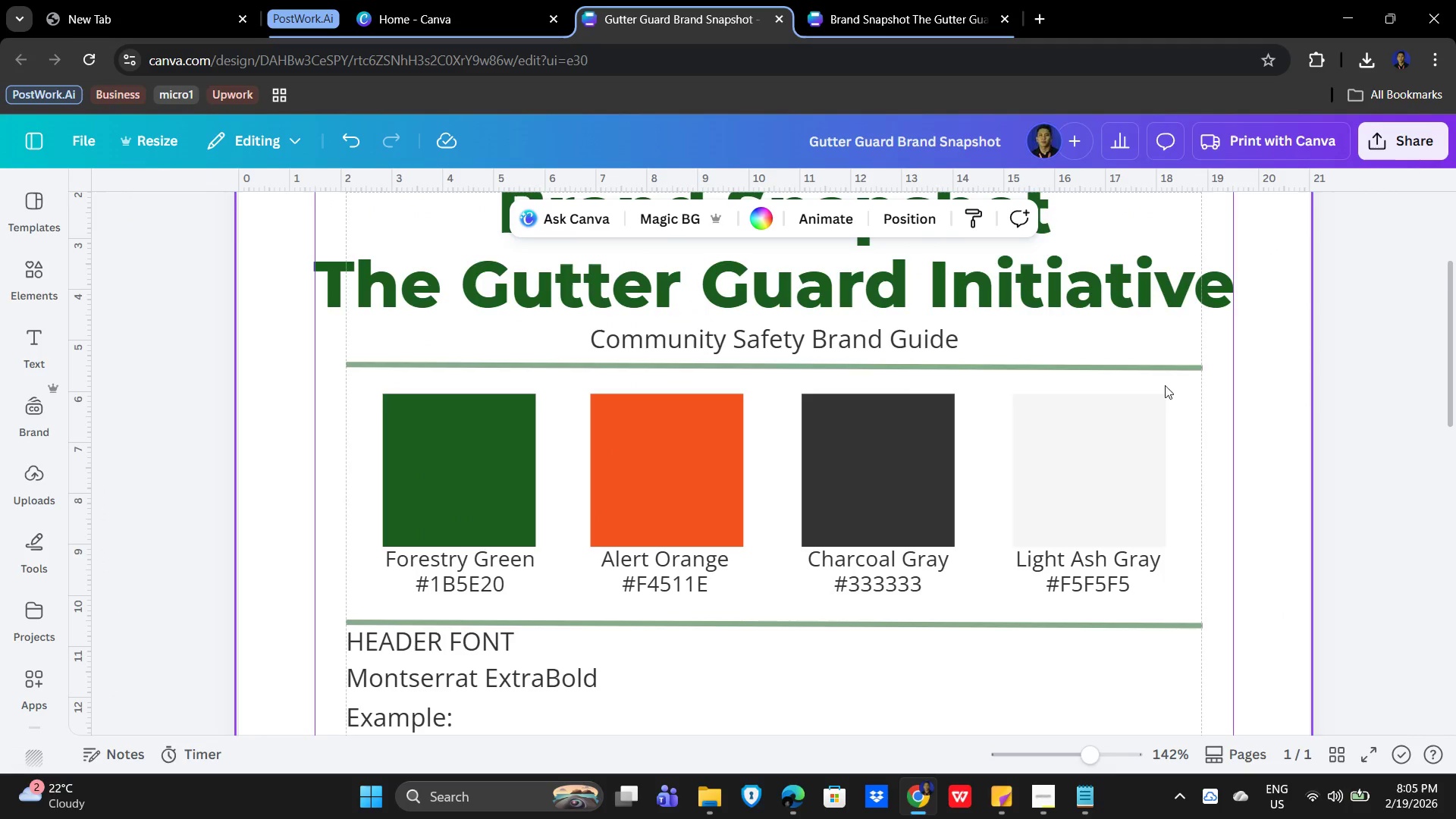 